 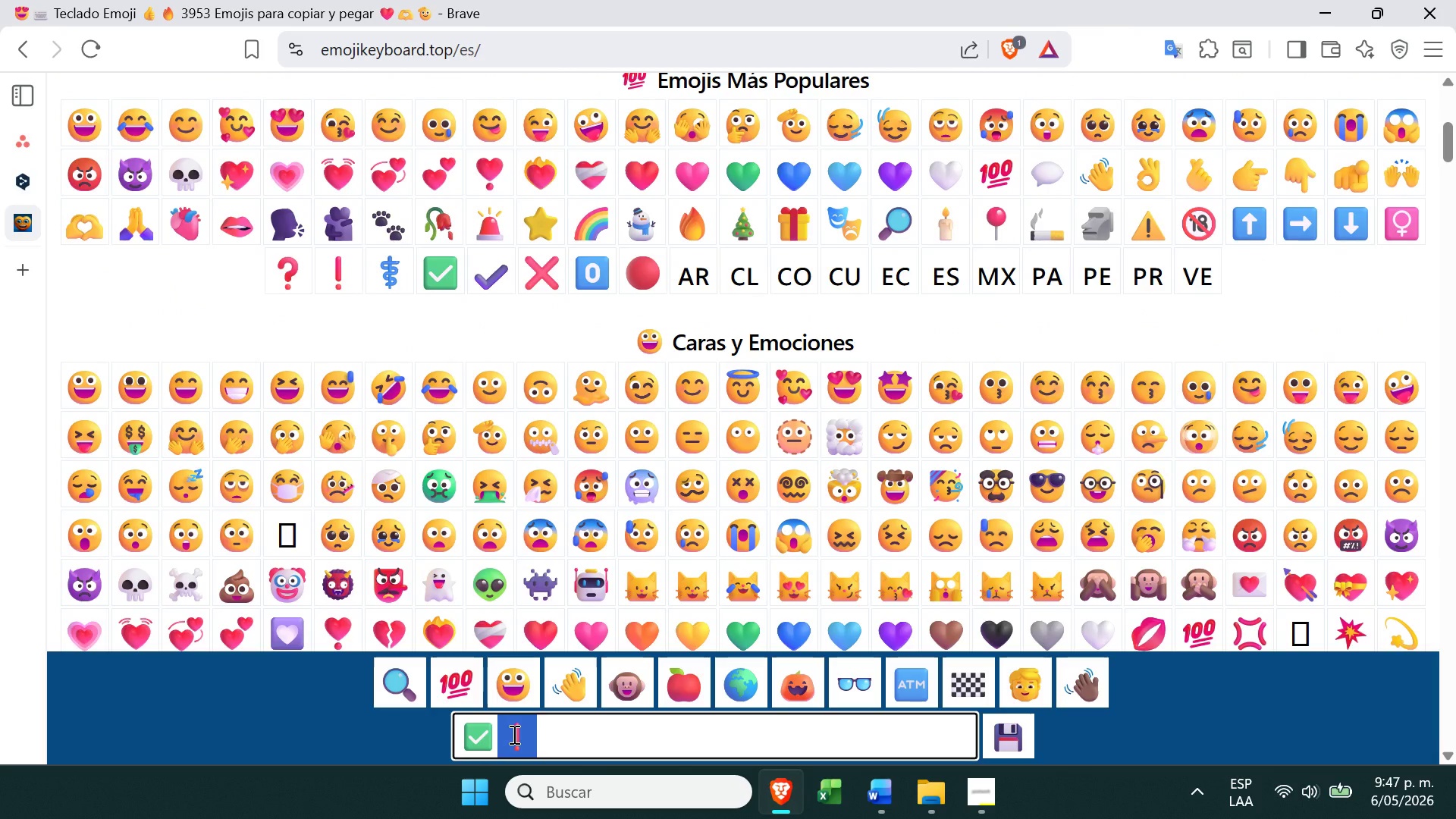 
key(Control+C)
 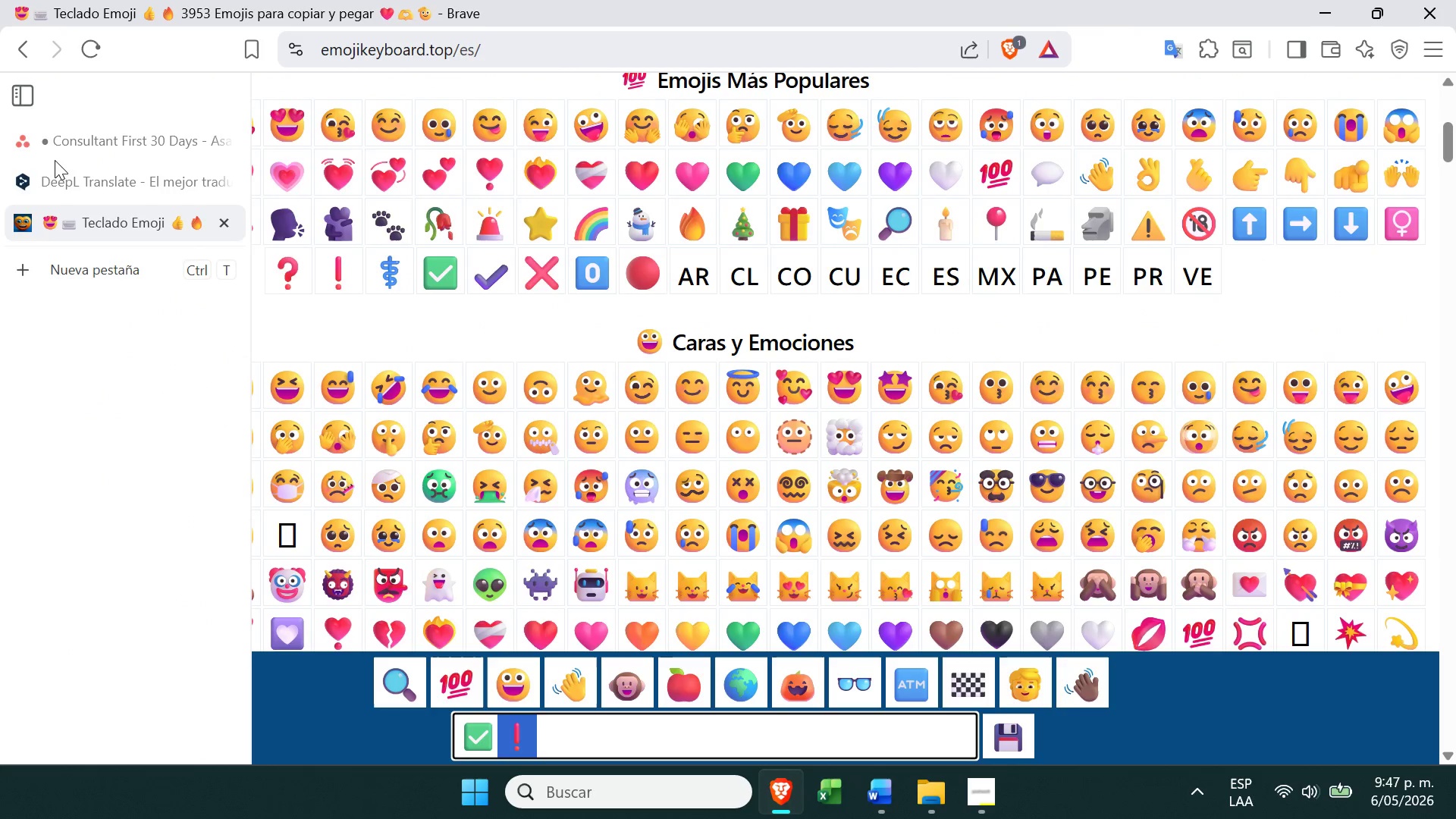 
left_click([68, 146])
 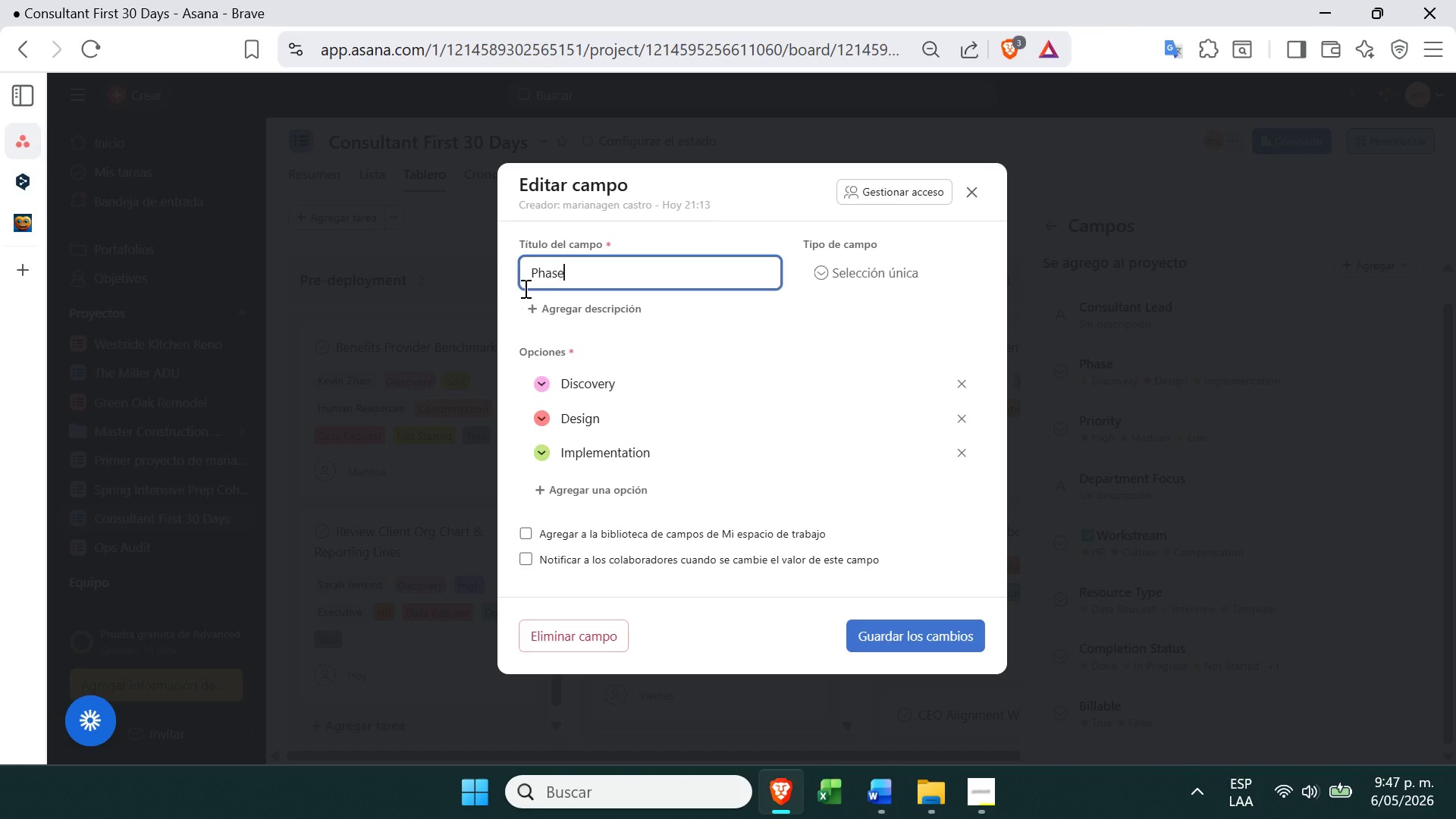 
left_click([528, 266])
 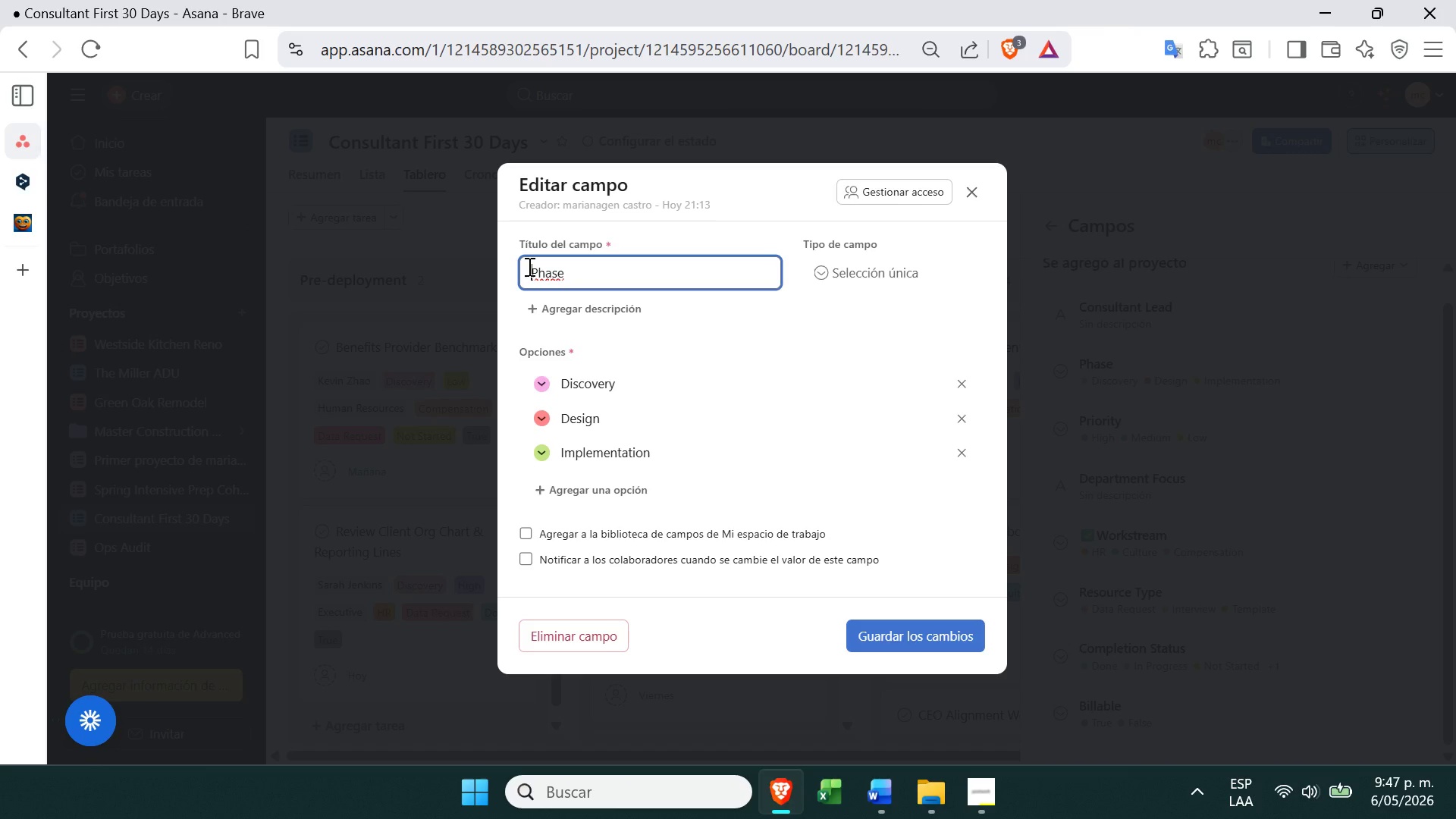 
key(Control+V)
 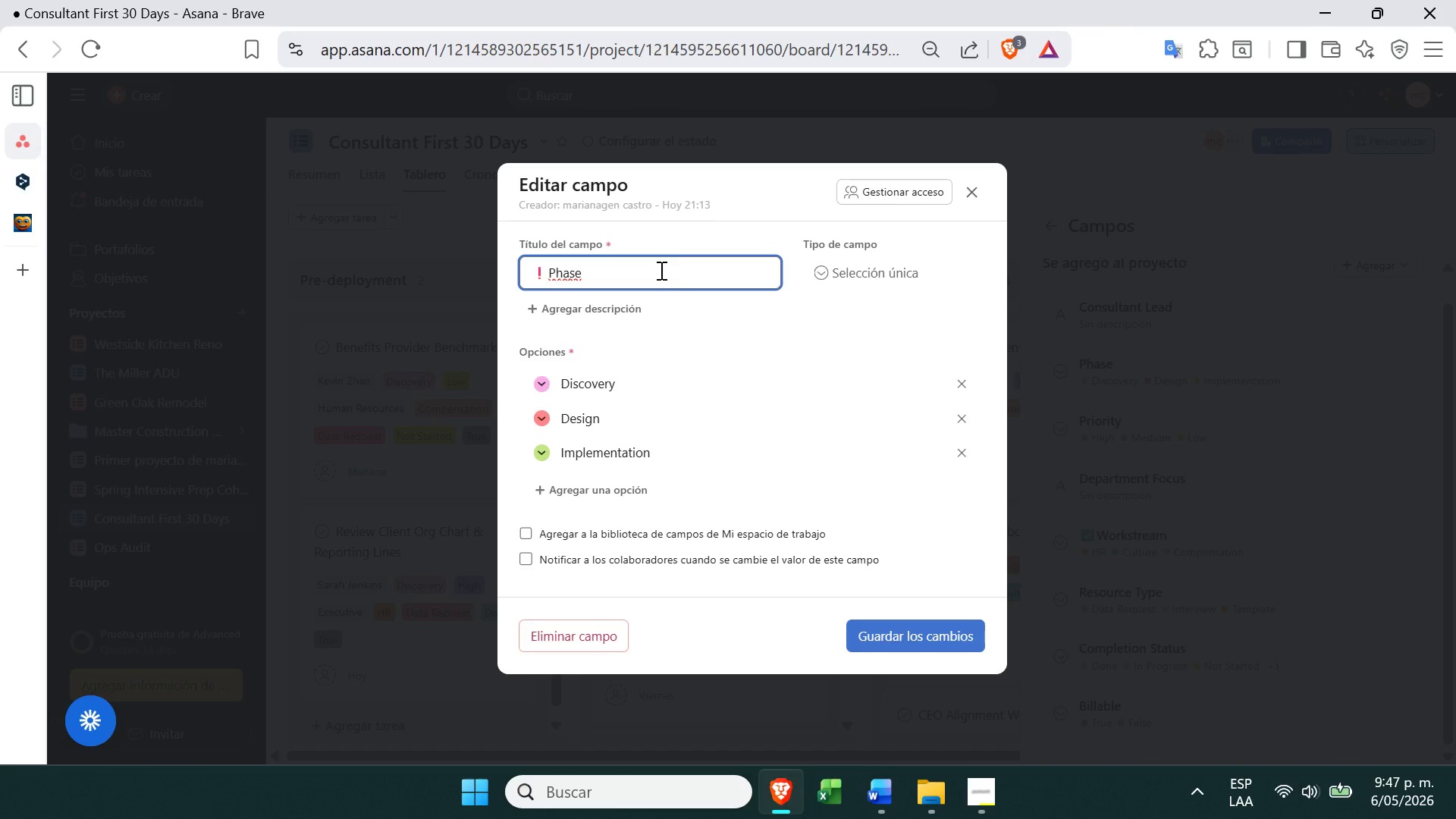 
left_click([682, 275])
 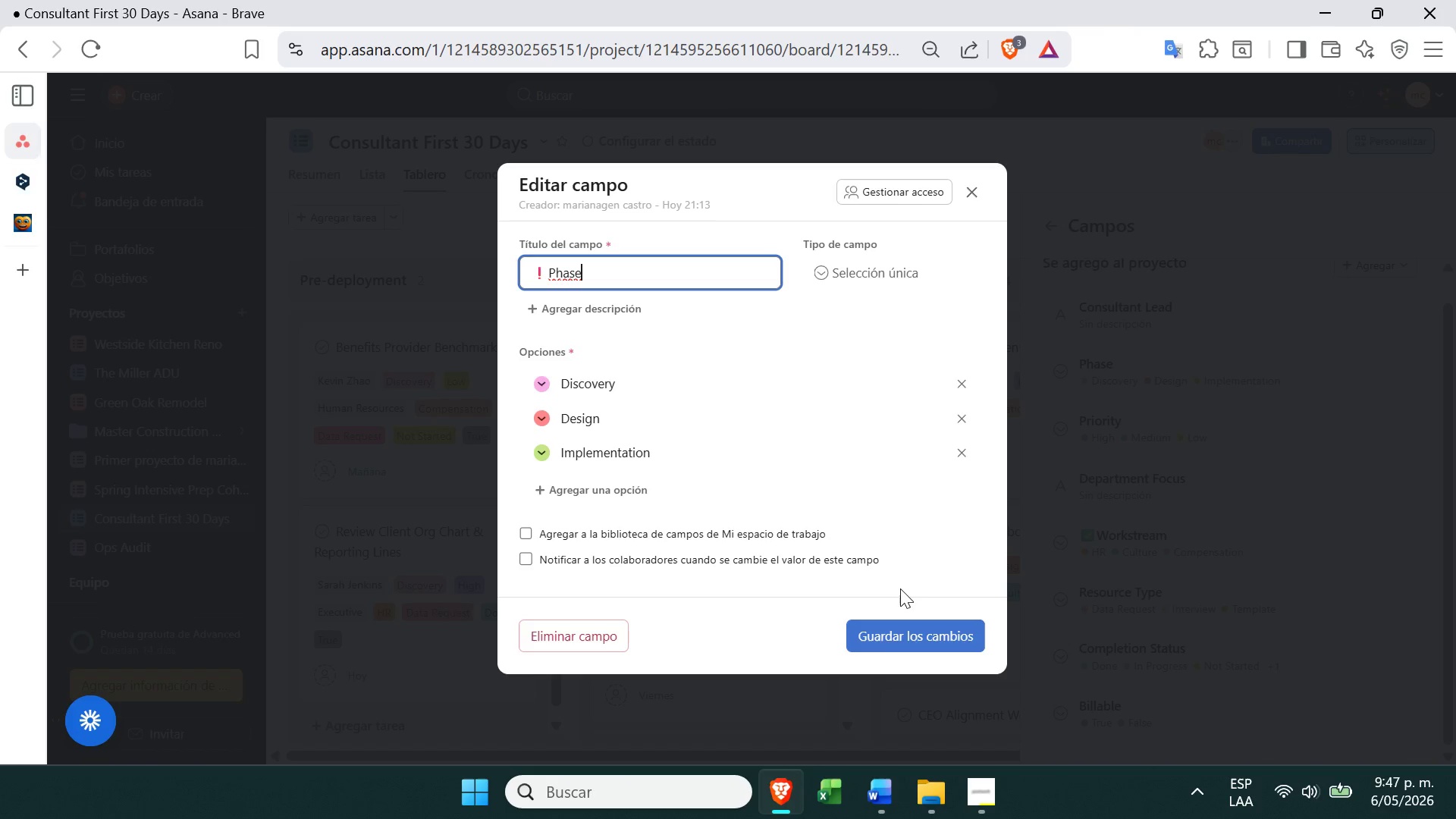 
left_click([878, 624])
 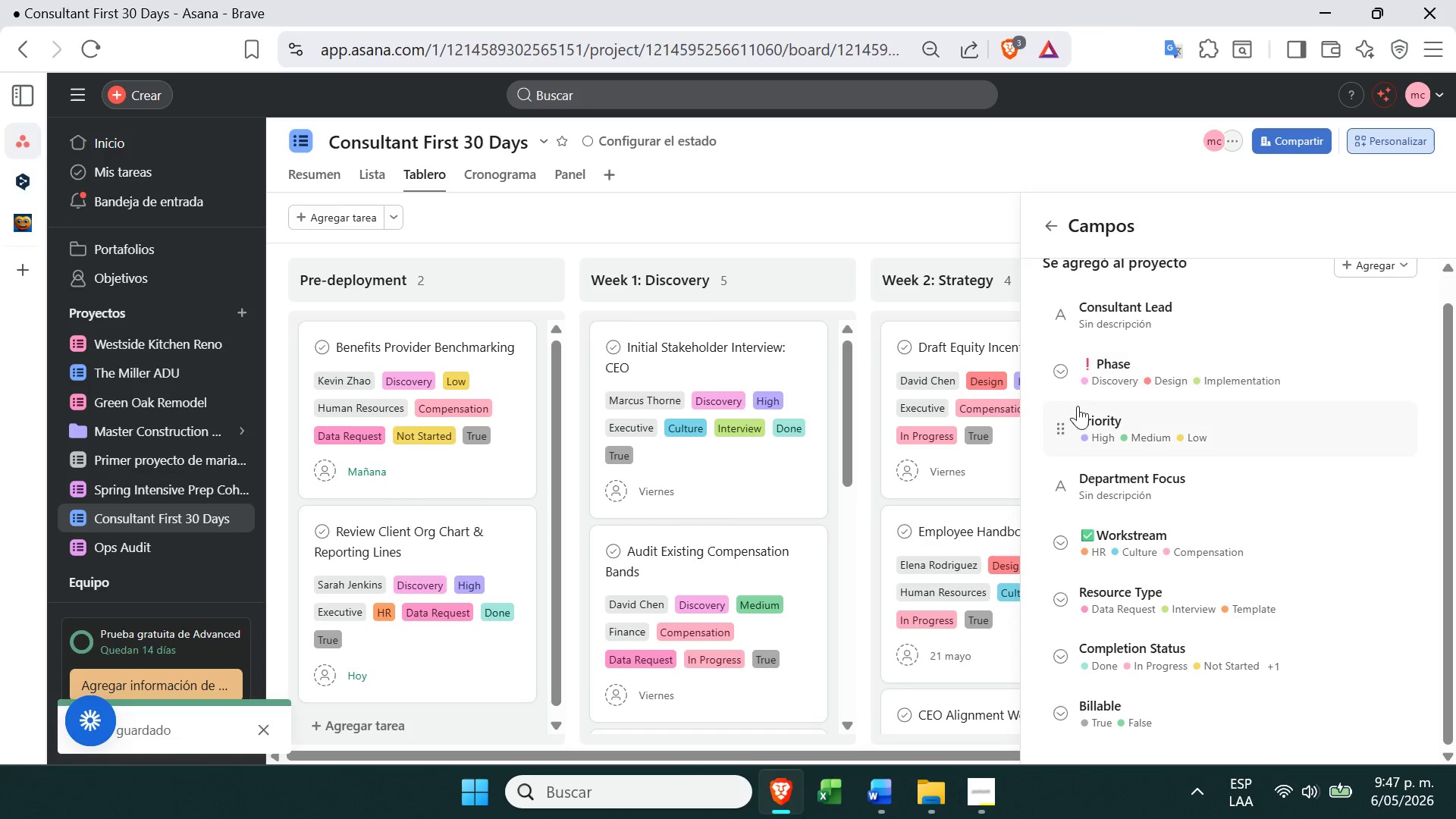 
left_click([1078, 413])
 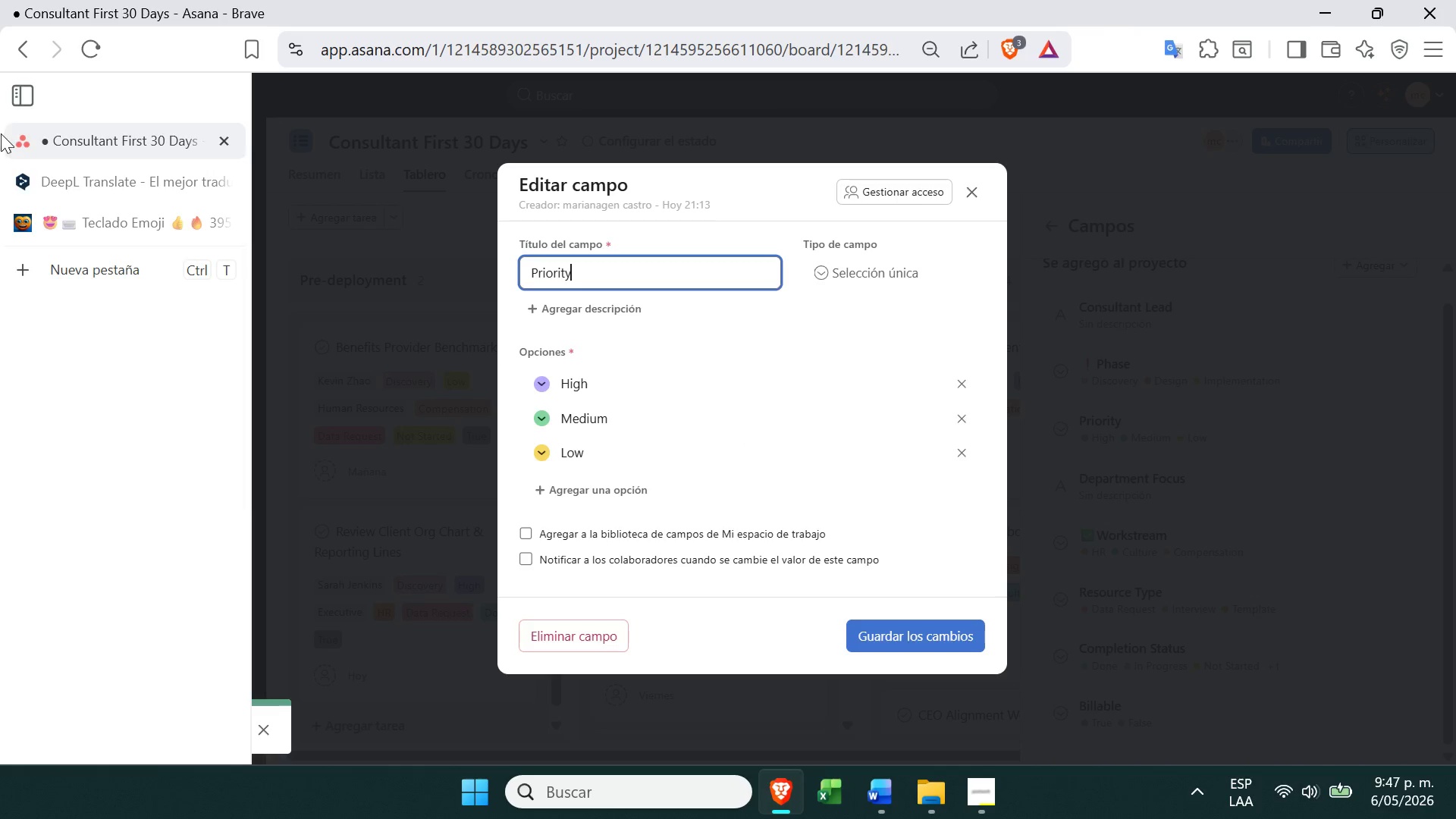 
left_click([42, 182])
 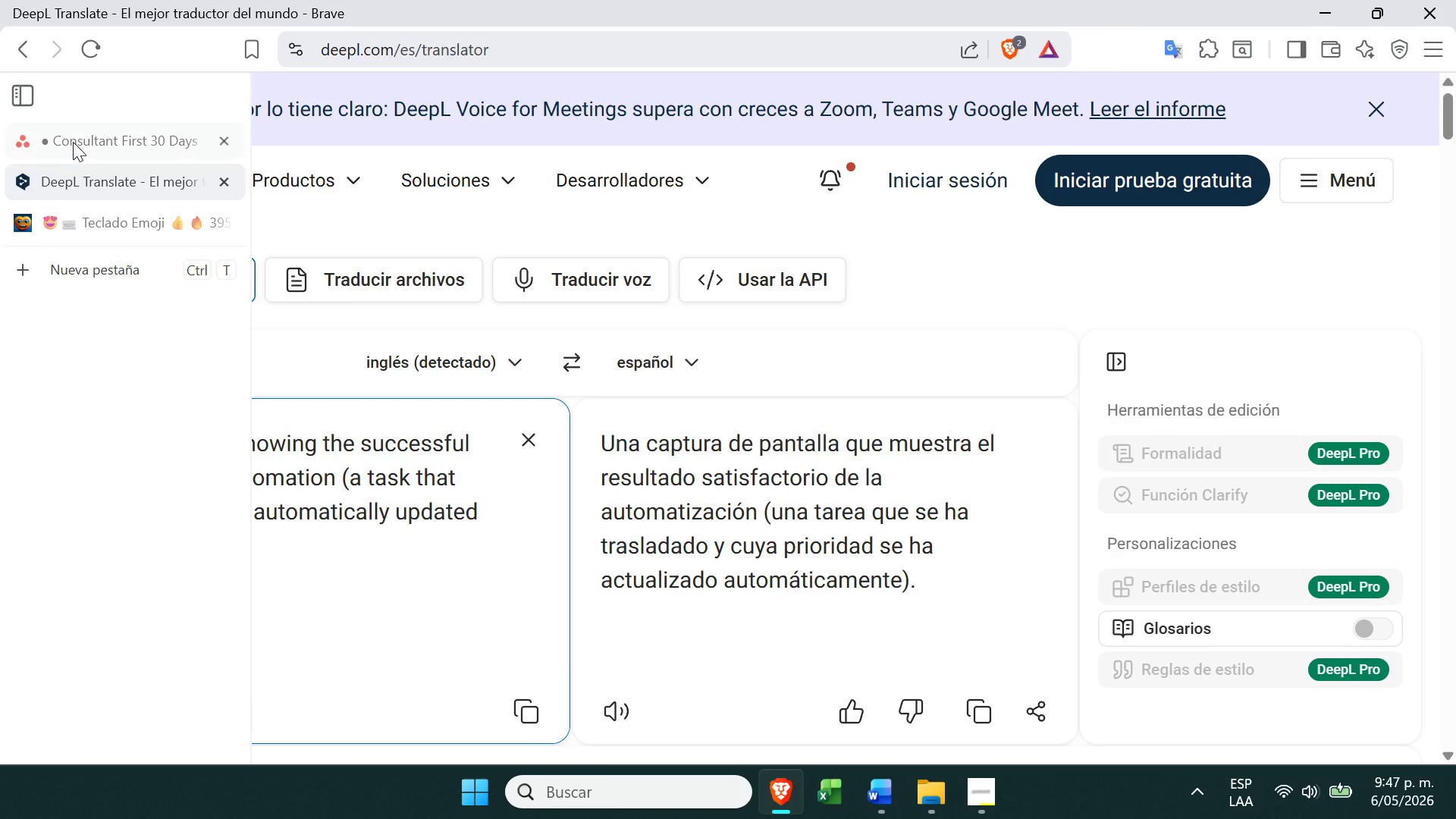 
left_click([78, 142])
 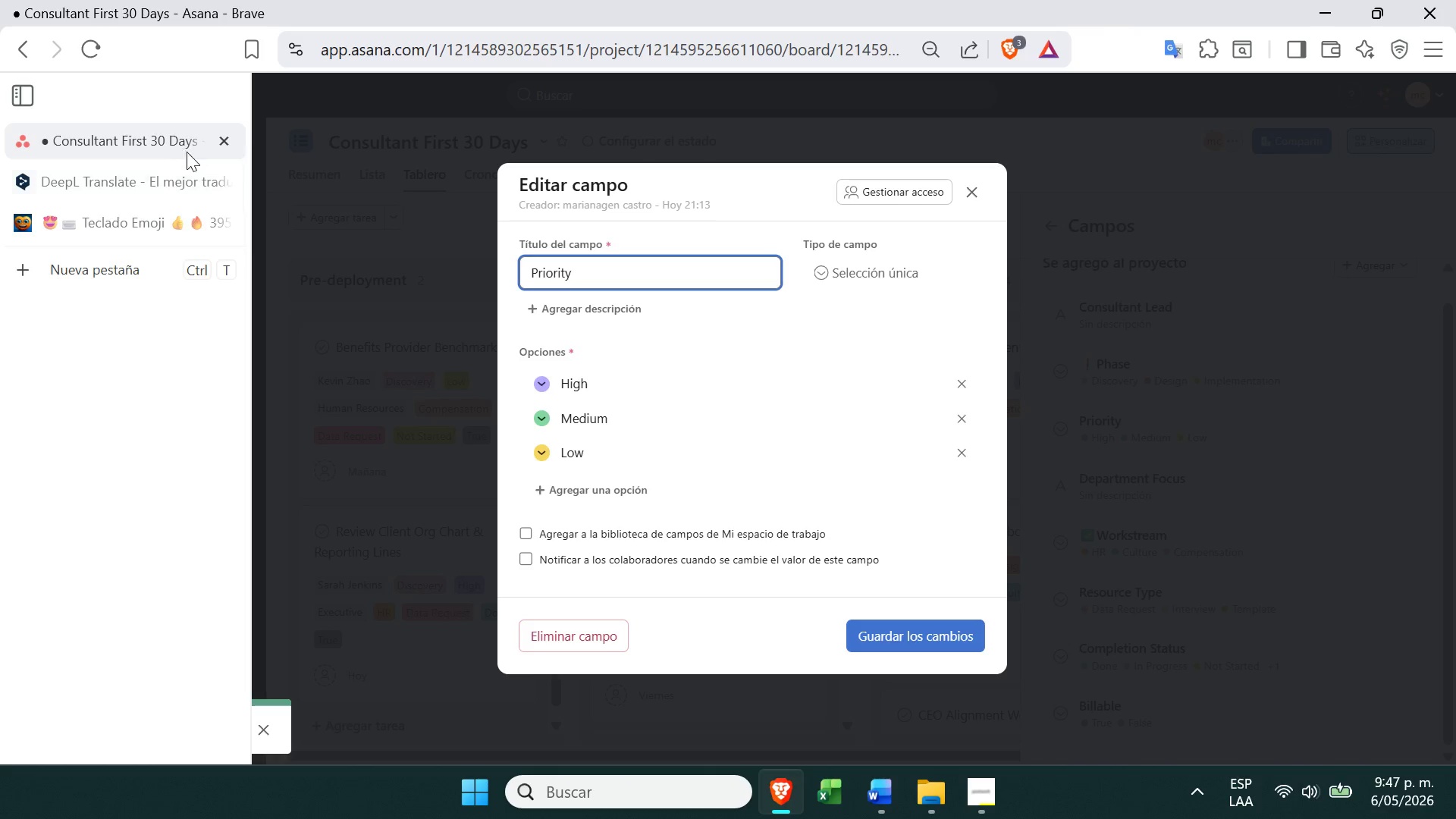 
left_click([221, 182])
 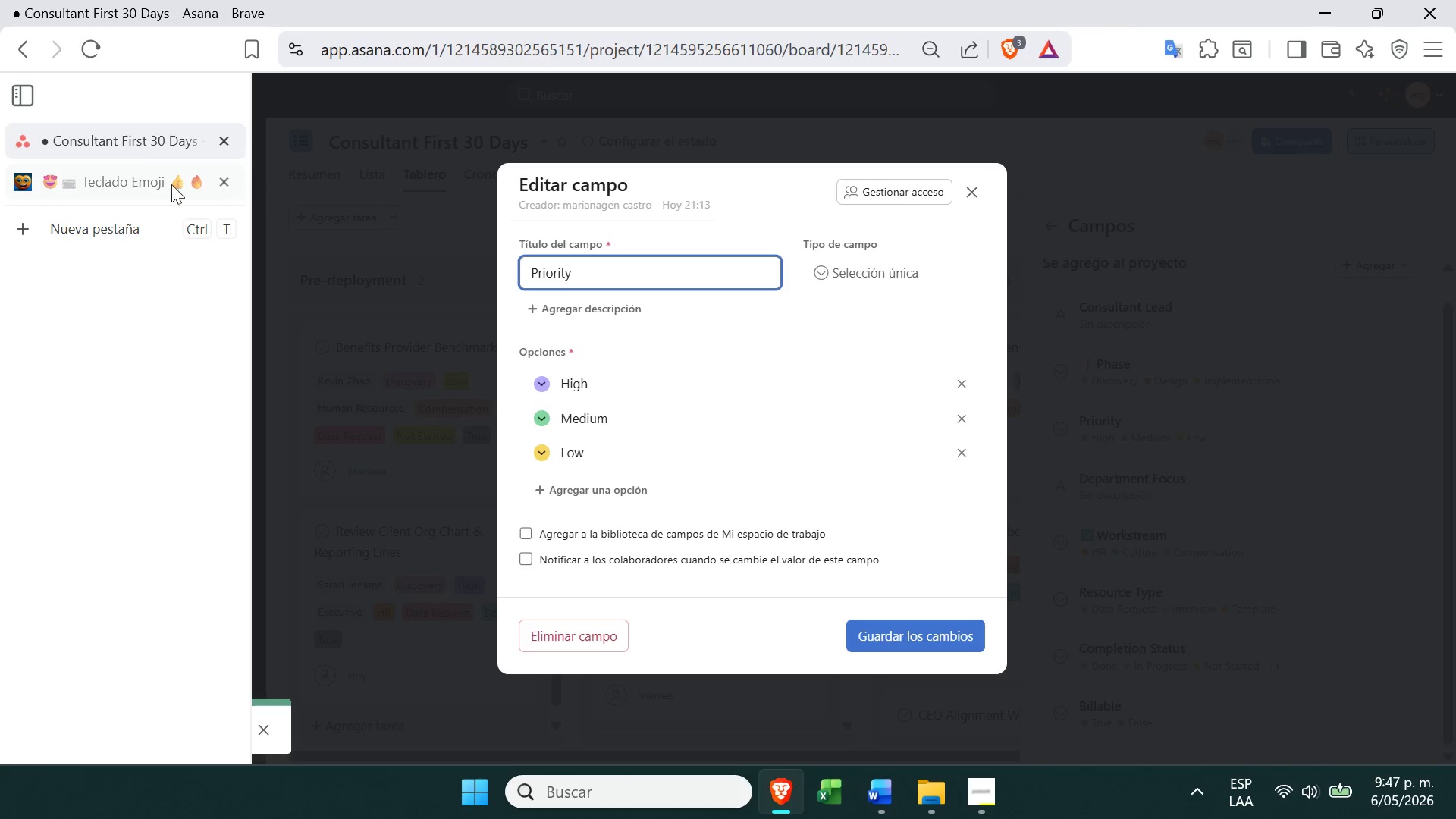 
left_click([163, 184])
 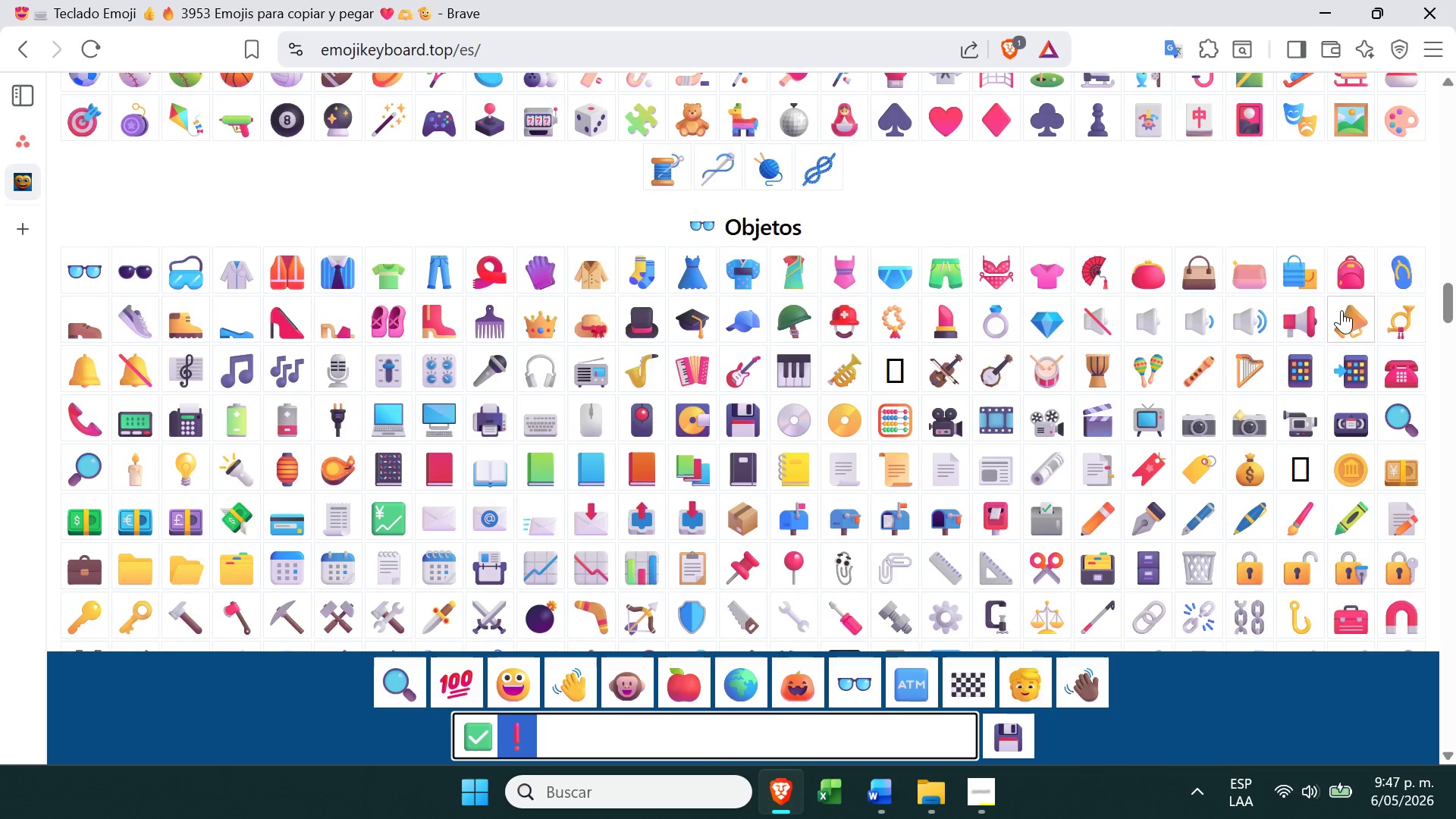 
wait(25.16)
 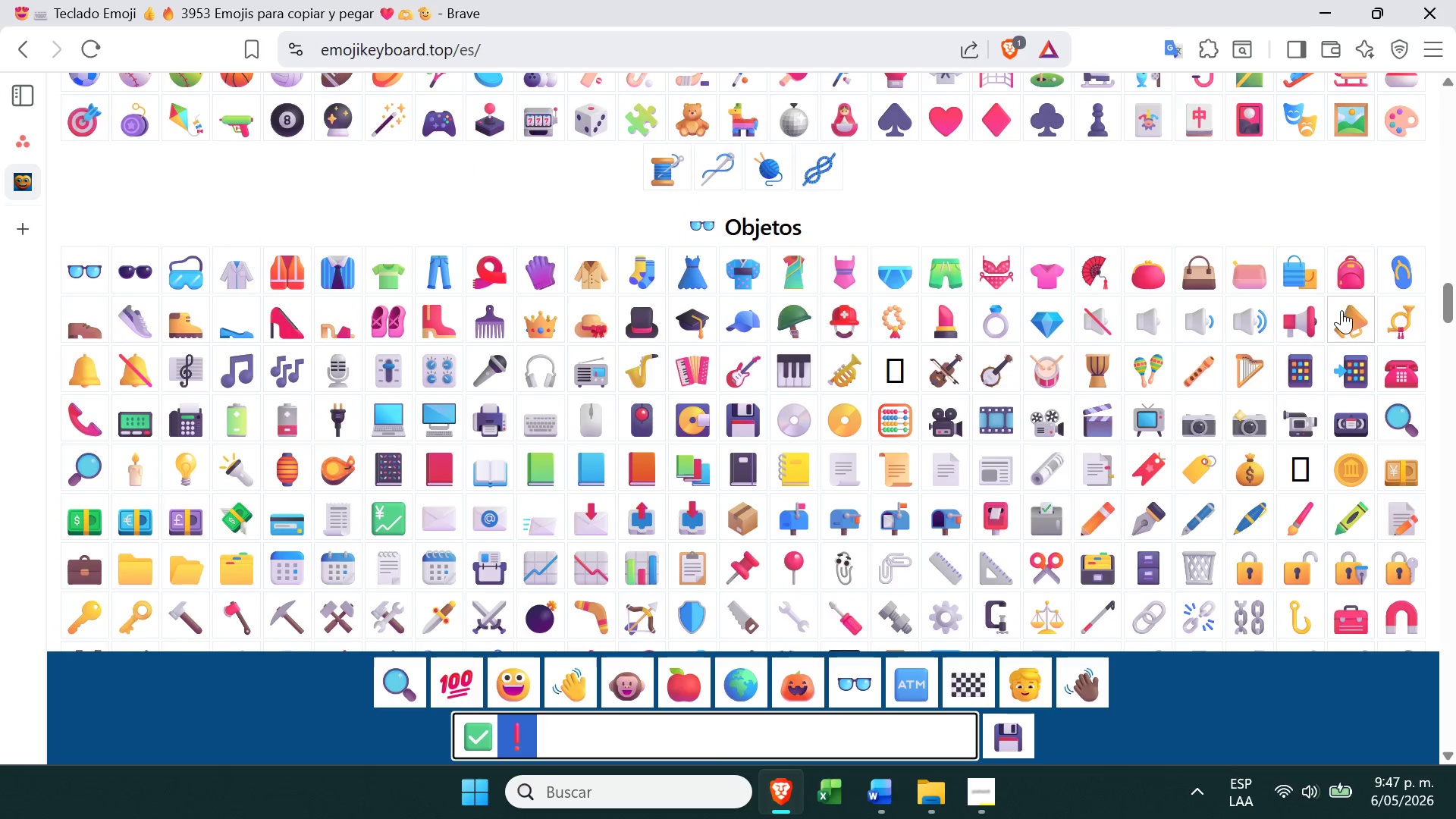 
left_click([797, 471])
 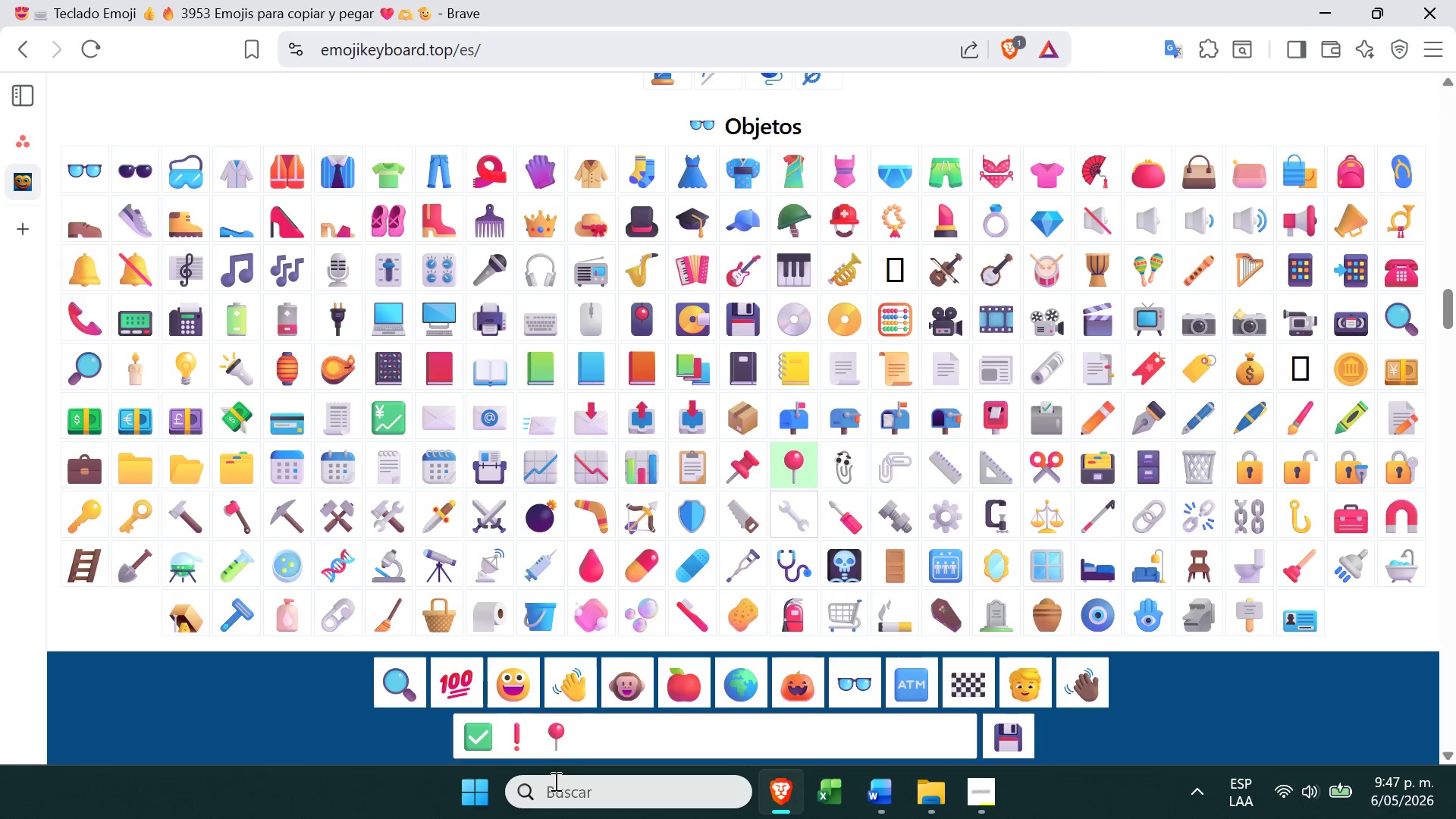 
left_click([574, 749])
 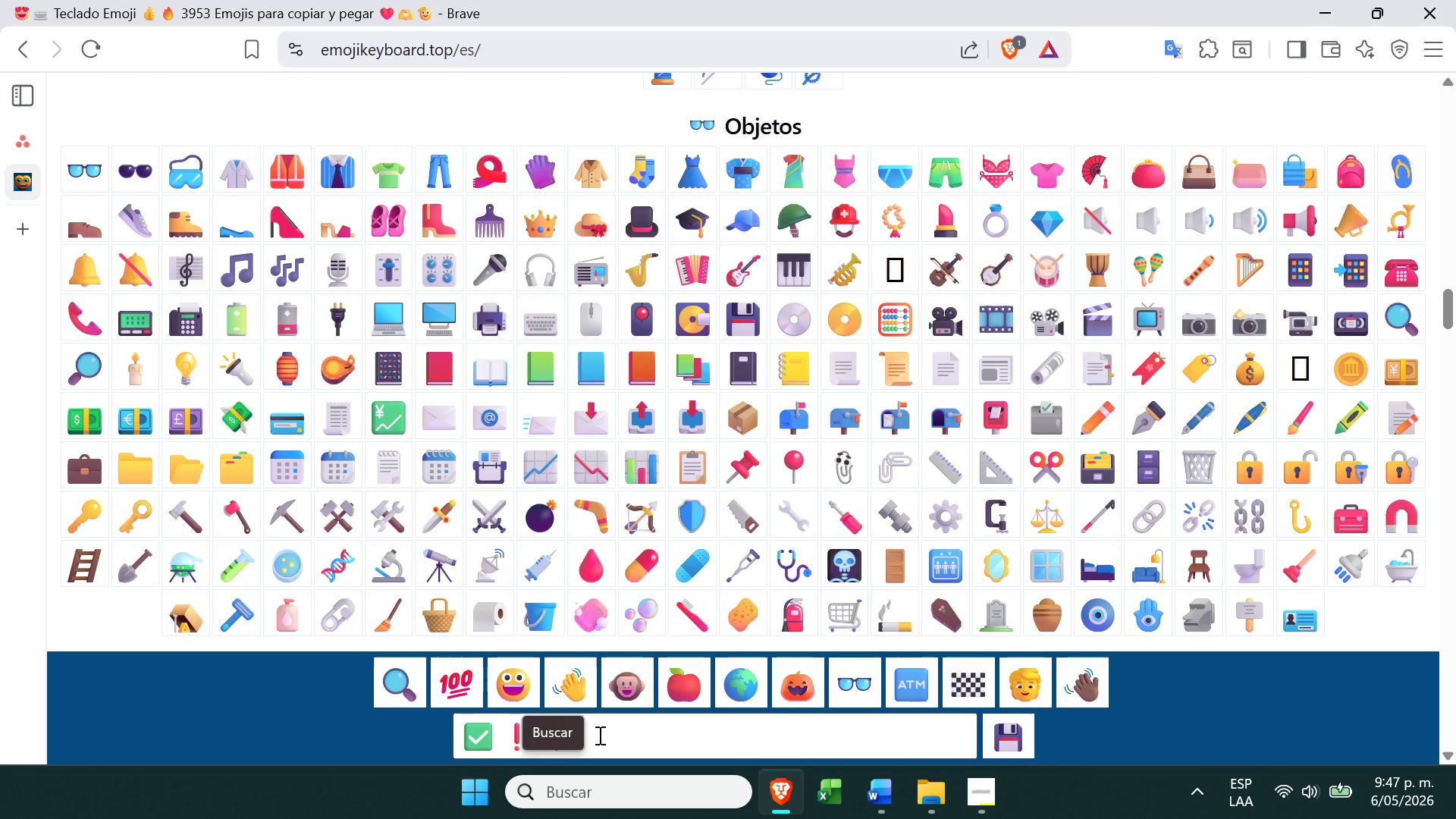 
left_click_drag(start_coordinate=[592, 736], to_coordinate=[551, 739])
 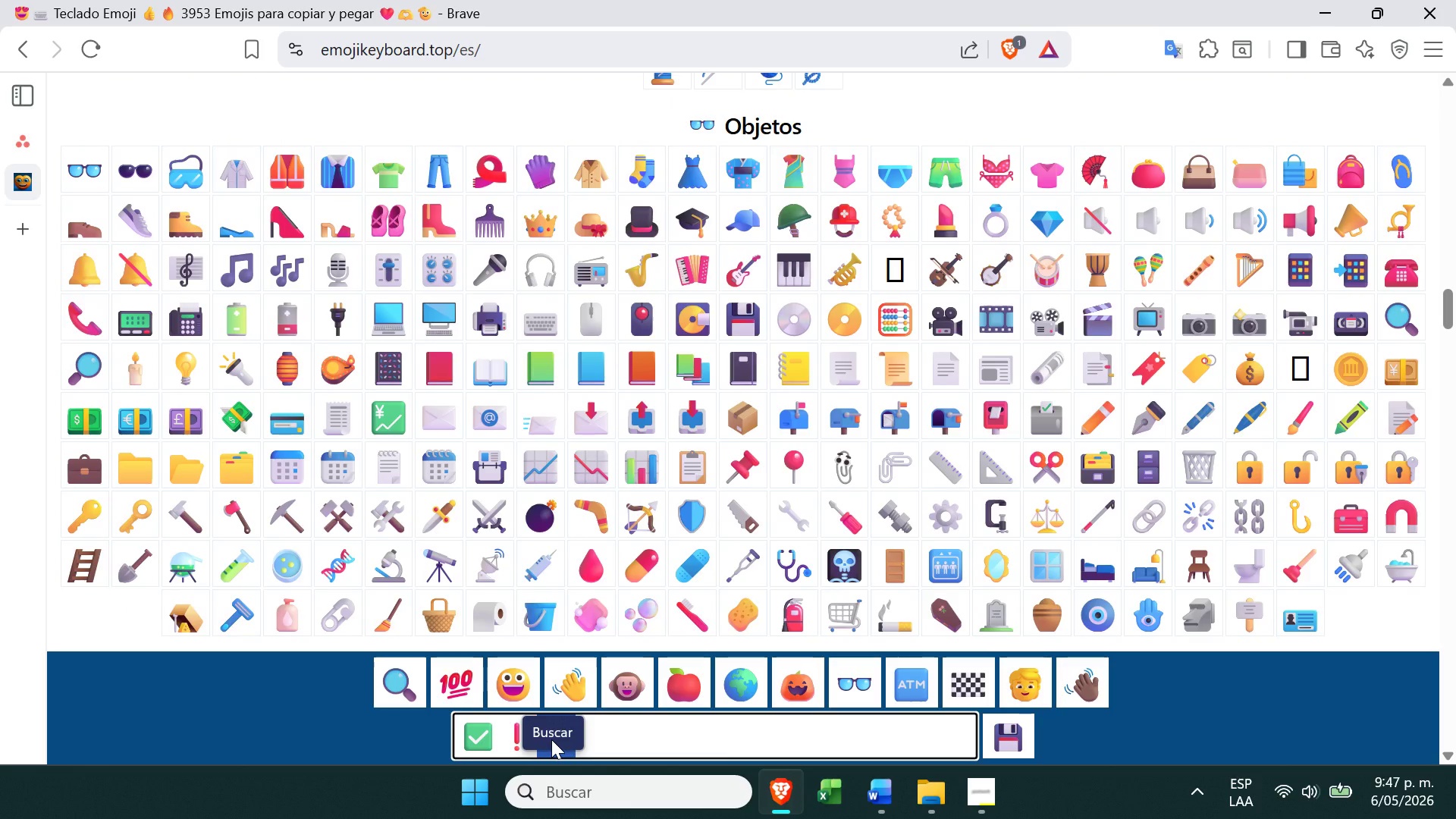 
key(Control+C)
 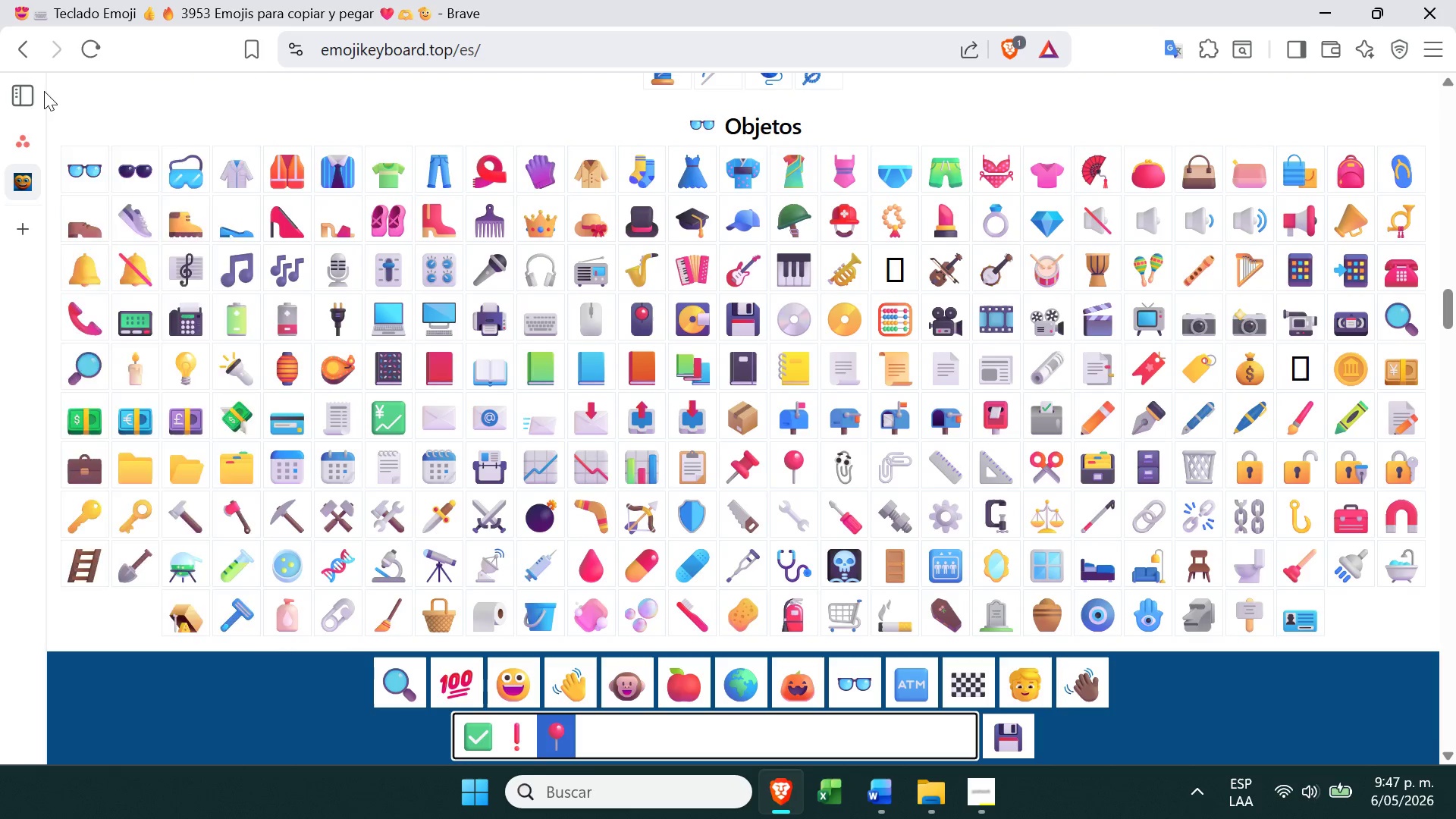 
left_click([45, 133])
 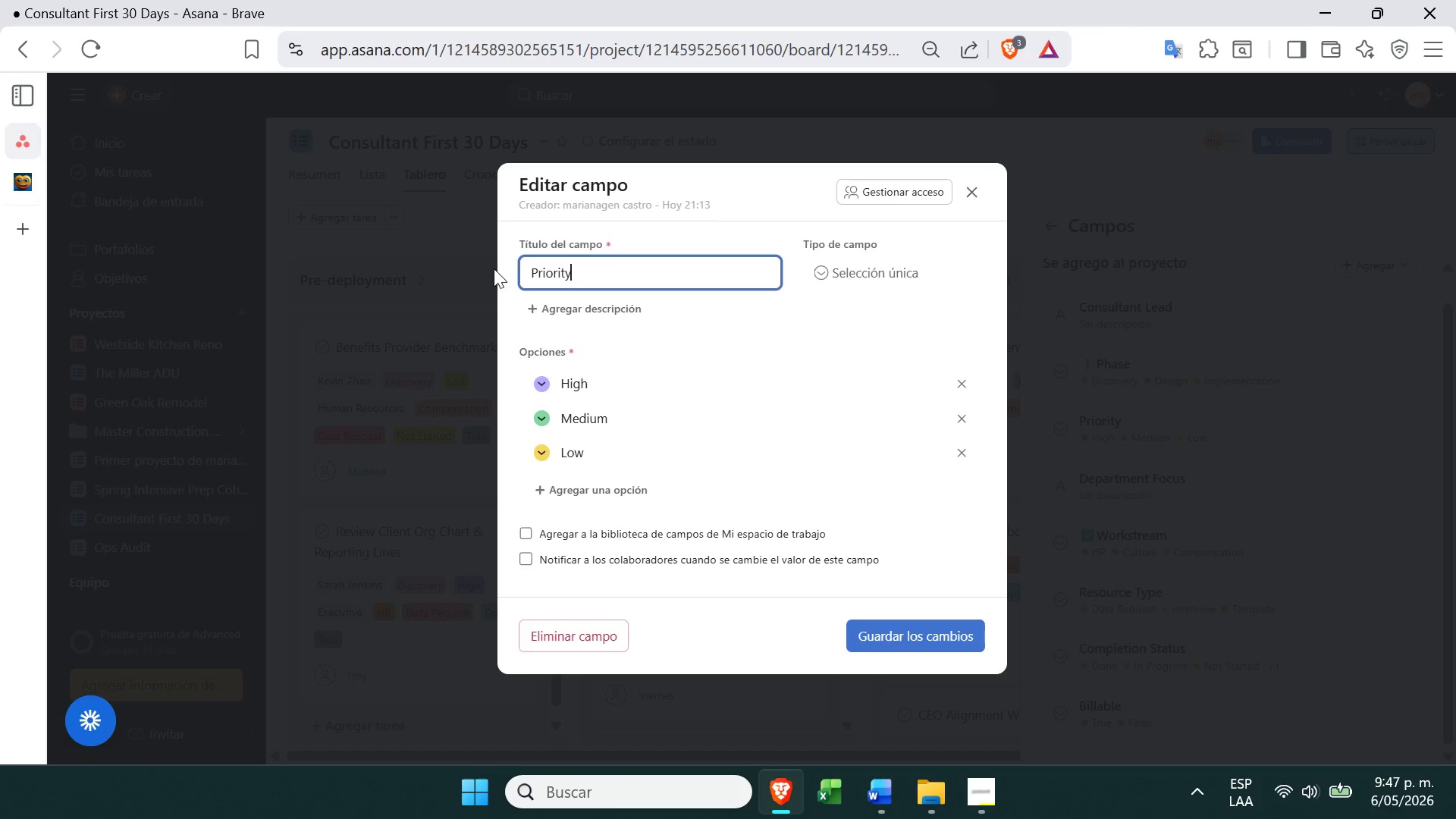 
left_click([533, 269])
 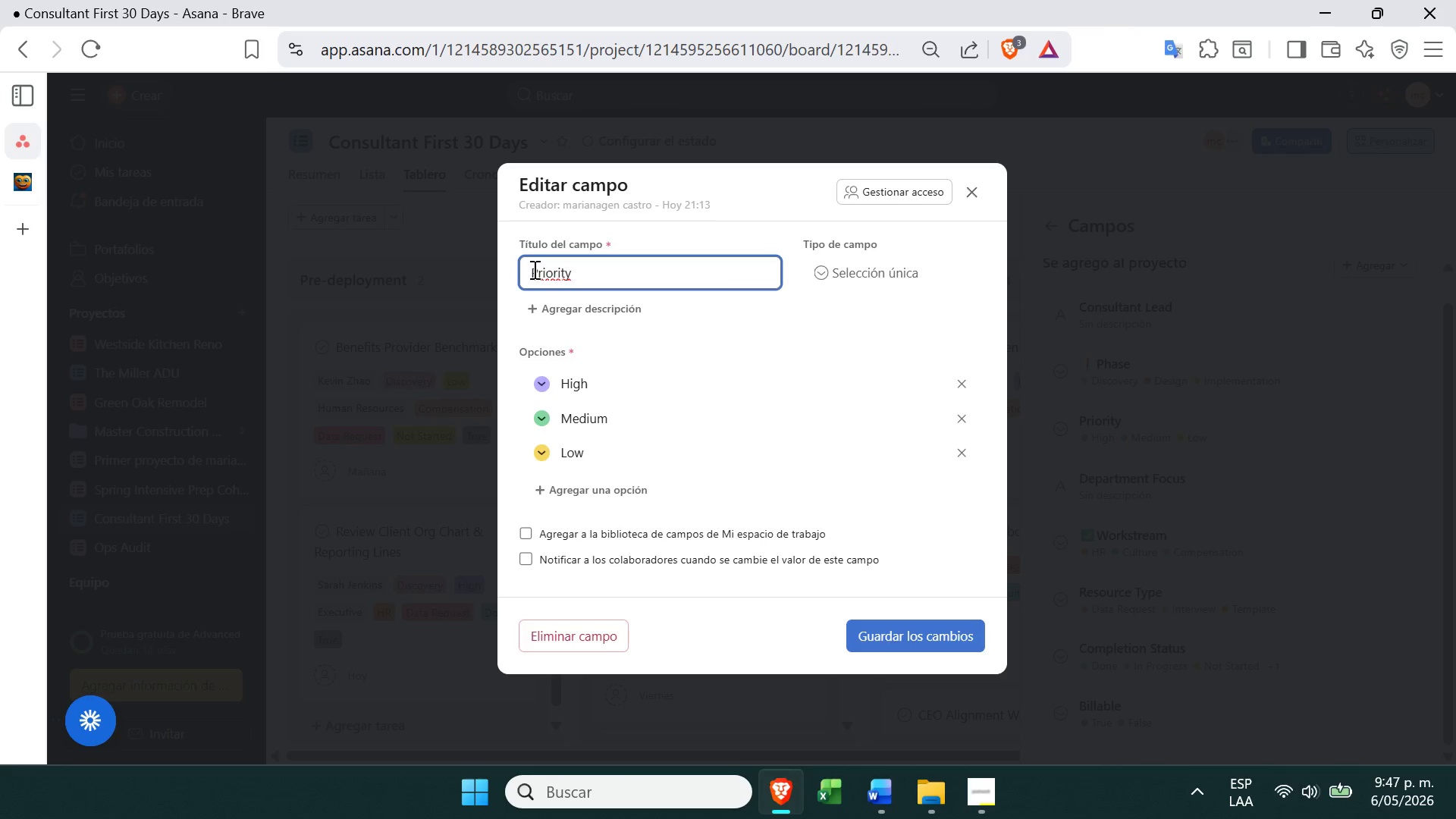 
key(Control+ControlLeft)
 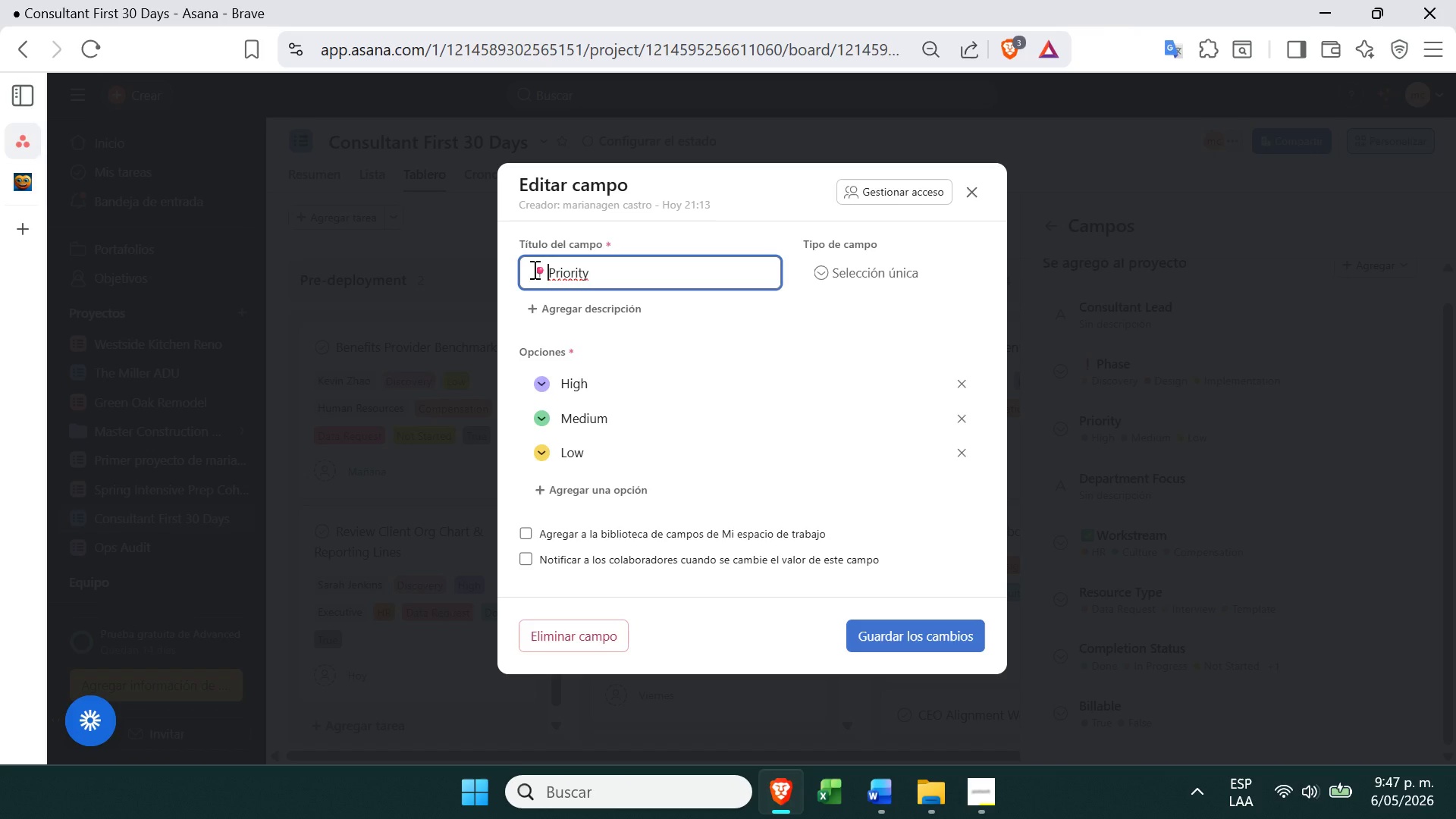 
key(Control+V)
 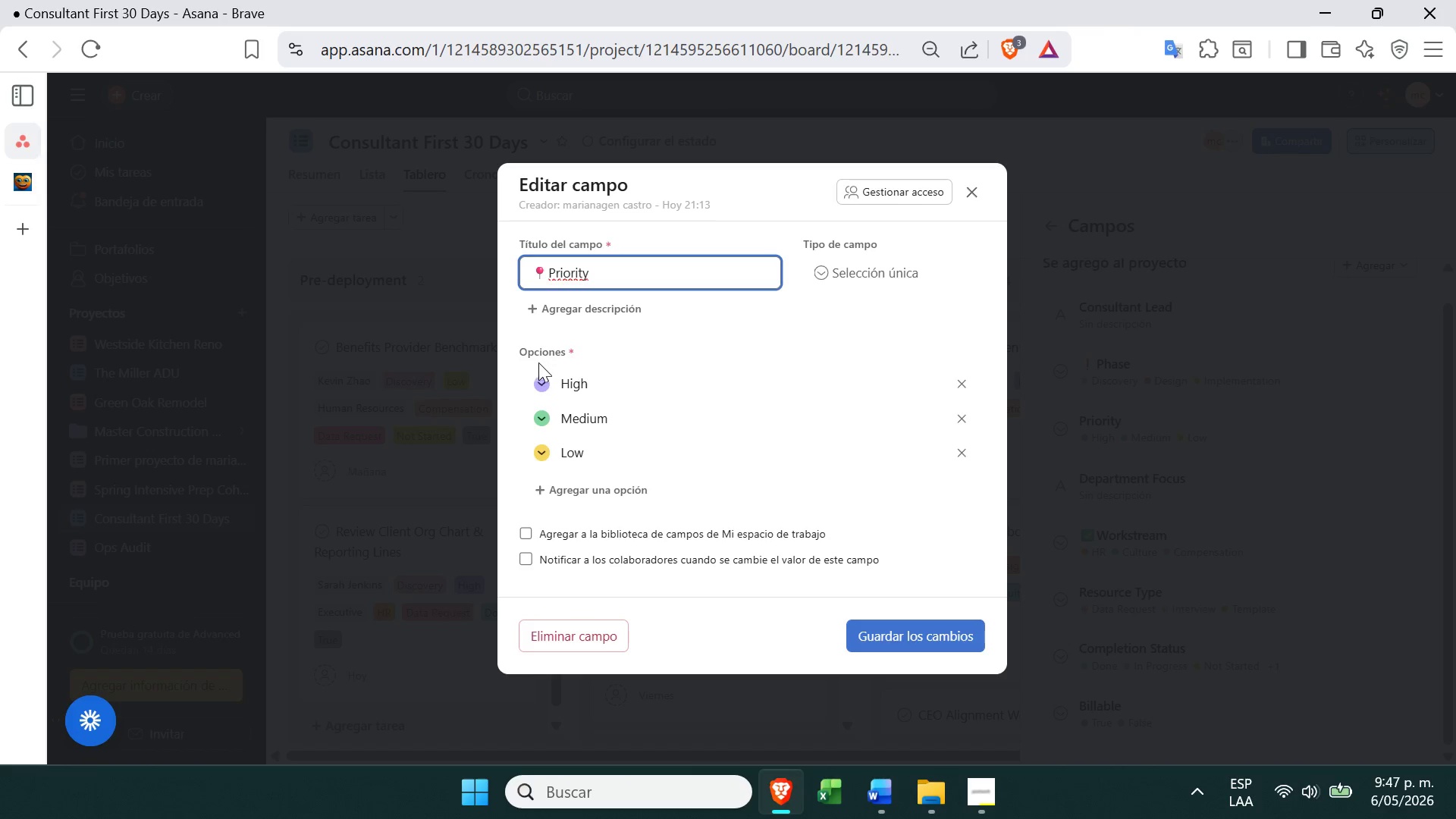 
left_click([534, 378])
 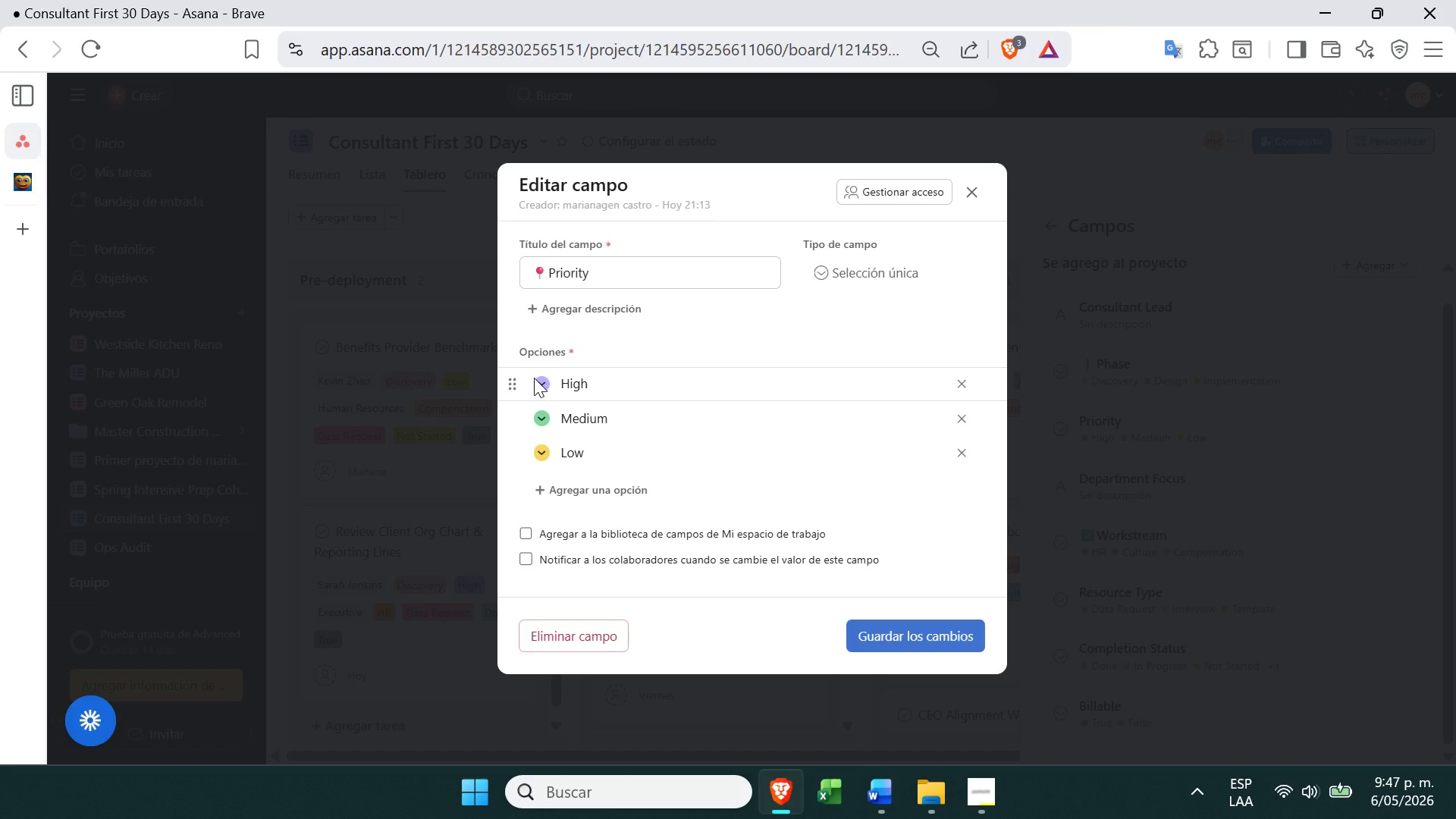 
double_click([538, 381])
 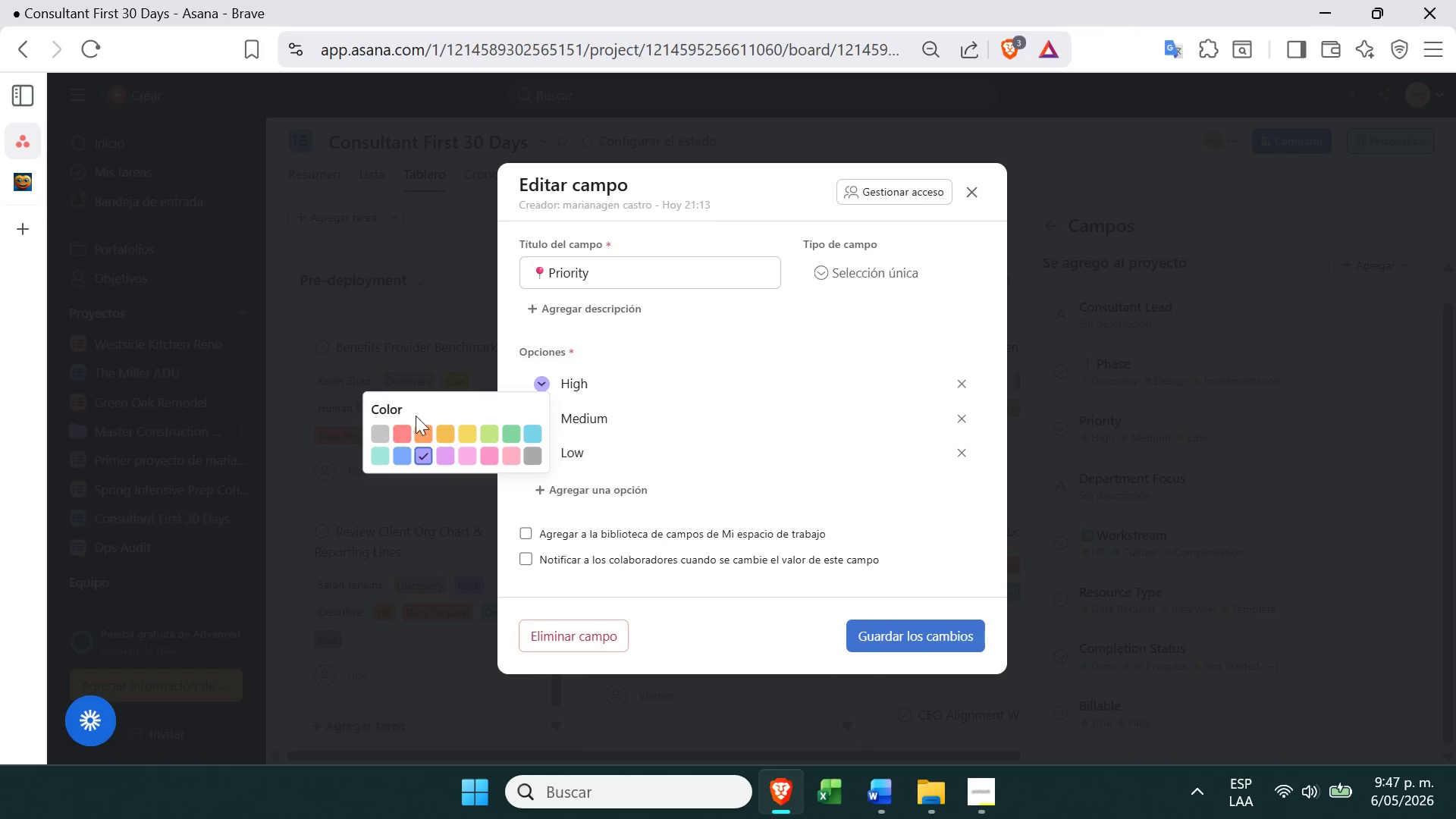 
left_click([400, 426])
 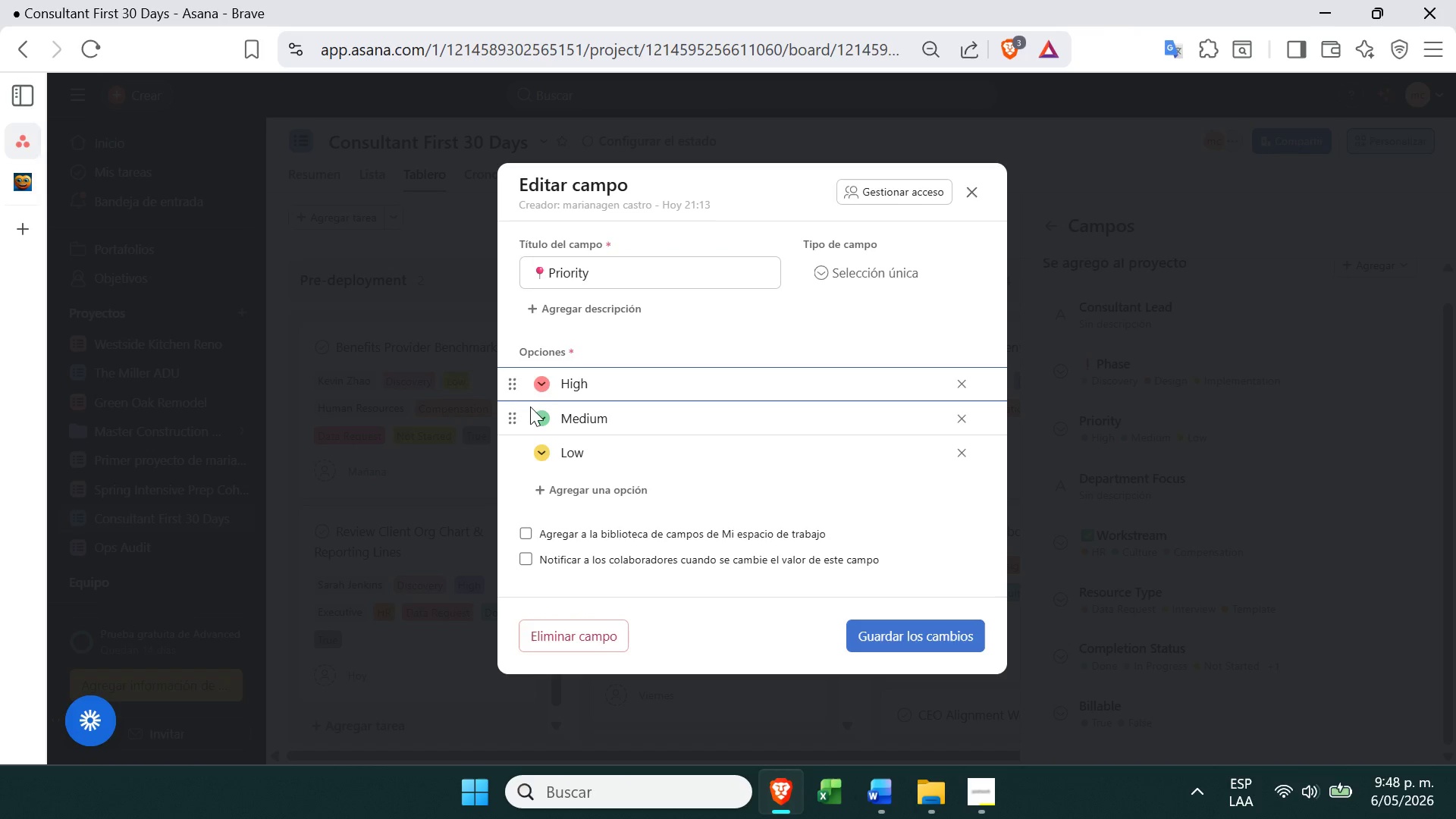 
left_click([921, 642])
 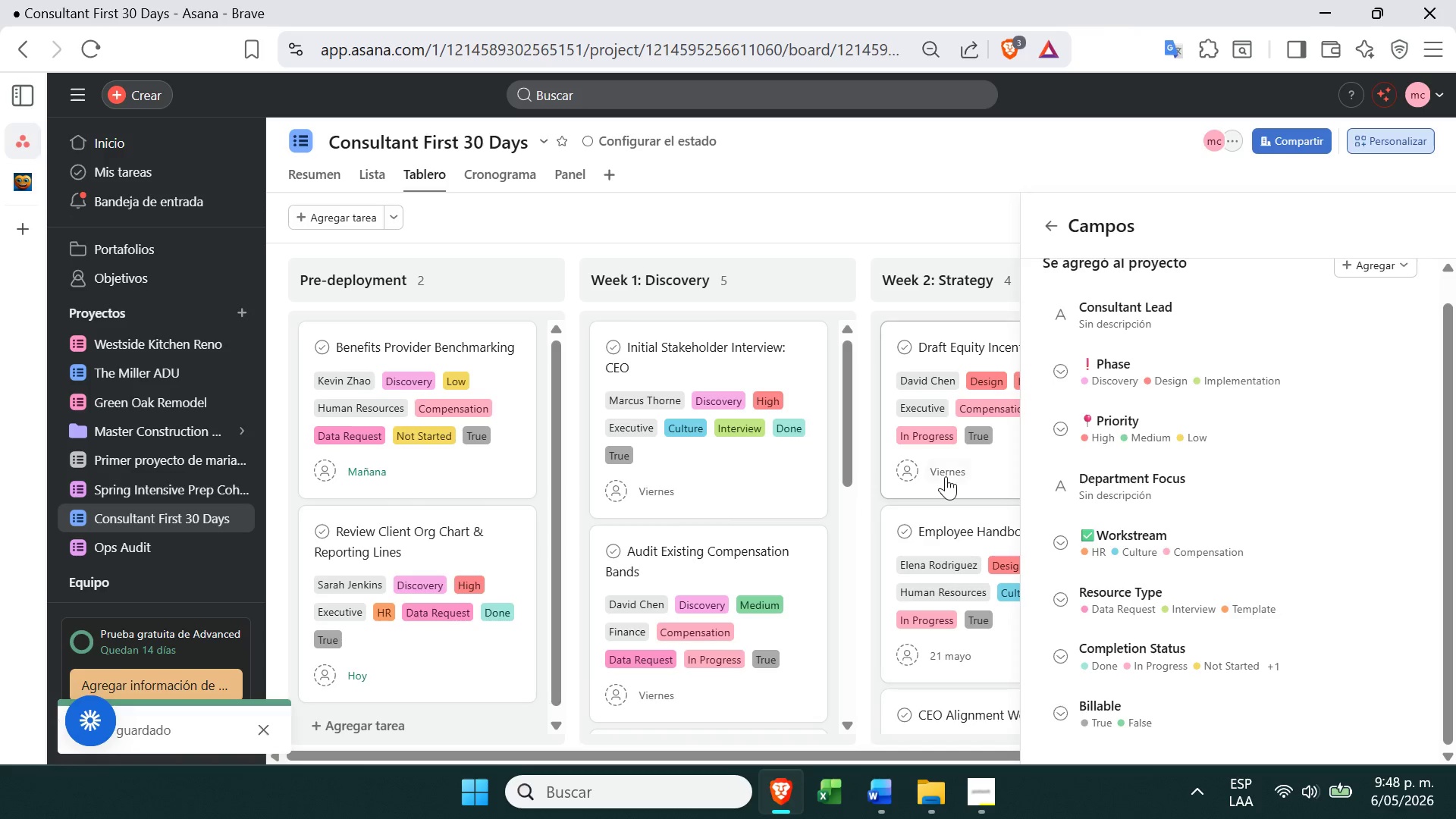 
mouse_move([1113, 482])
 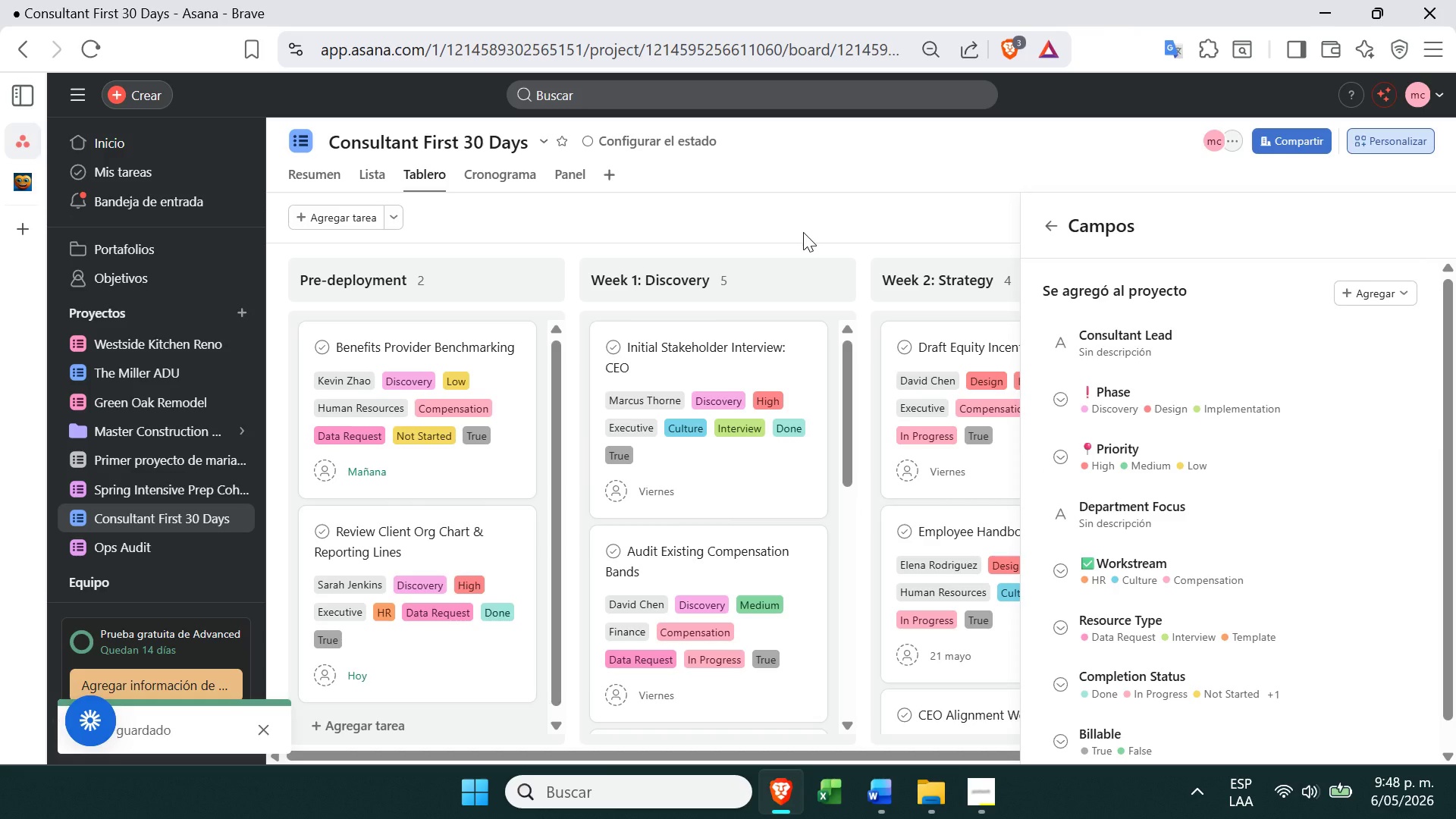 
left_click([803, 232])
 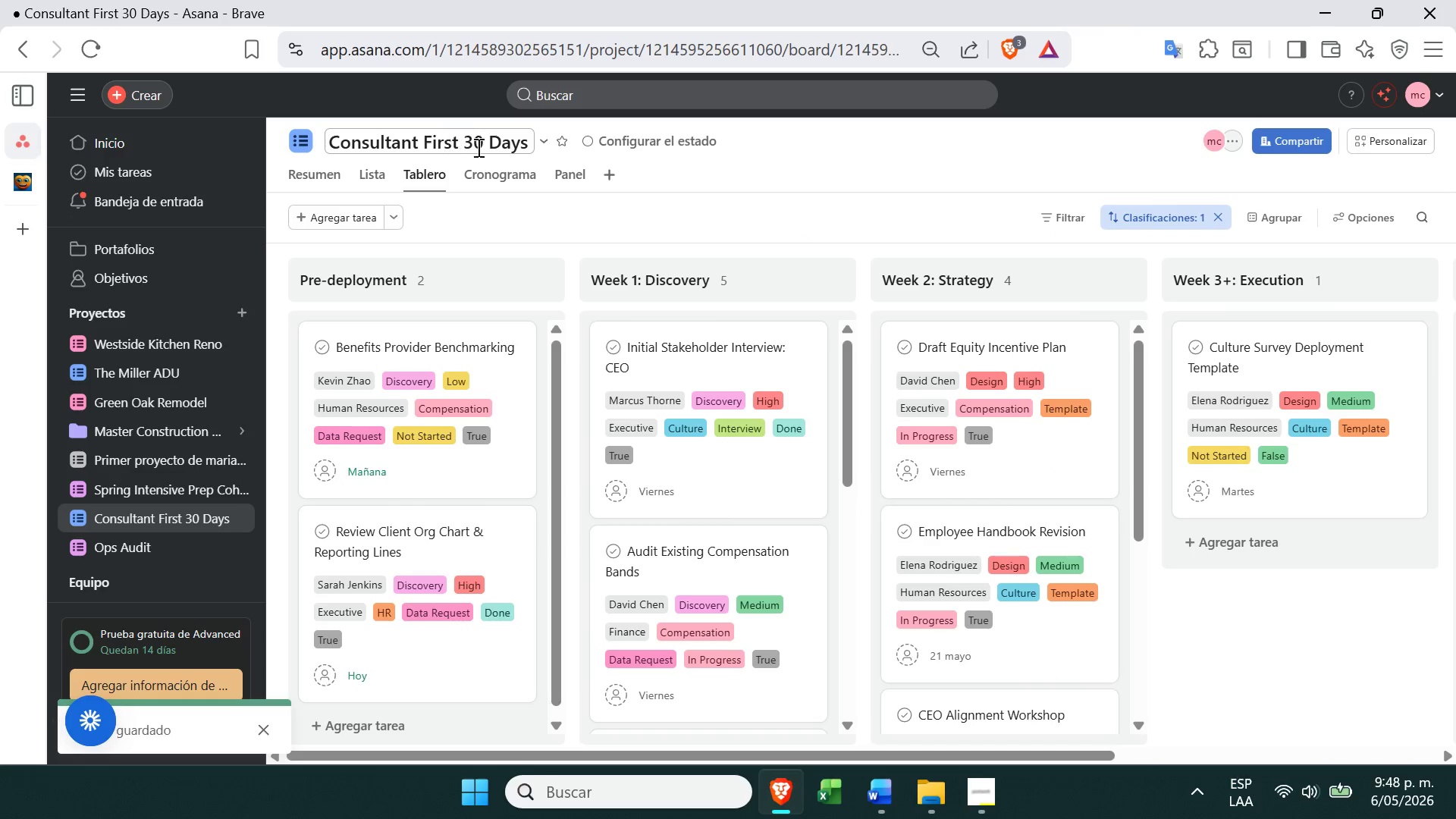 
left_click([504, 174])
 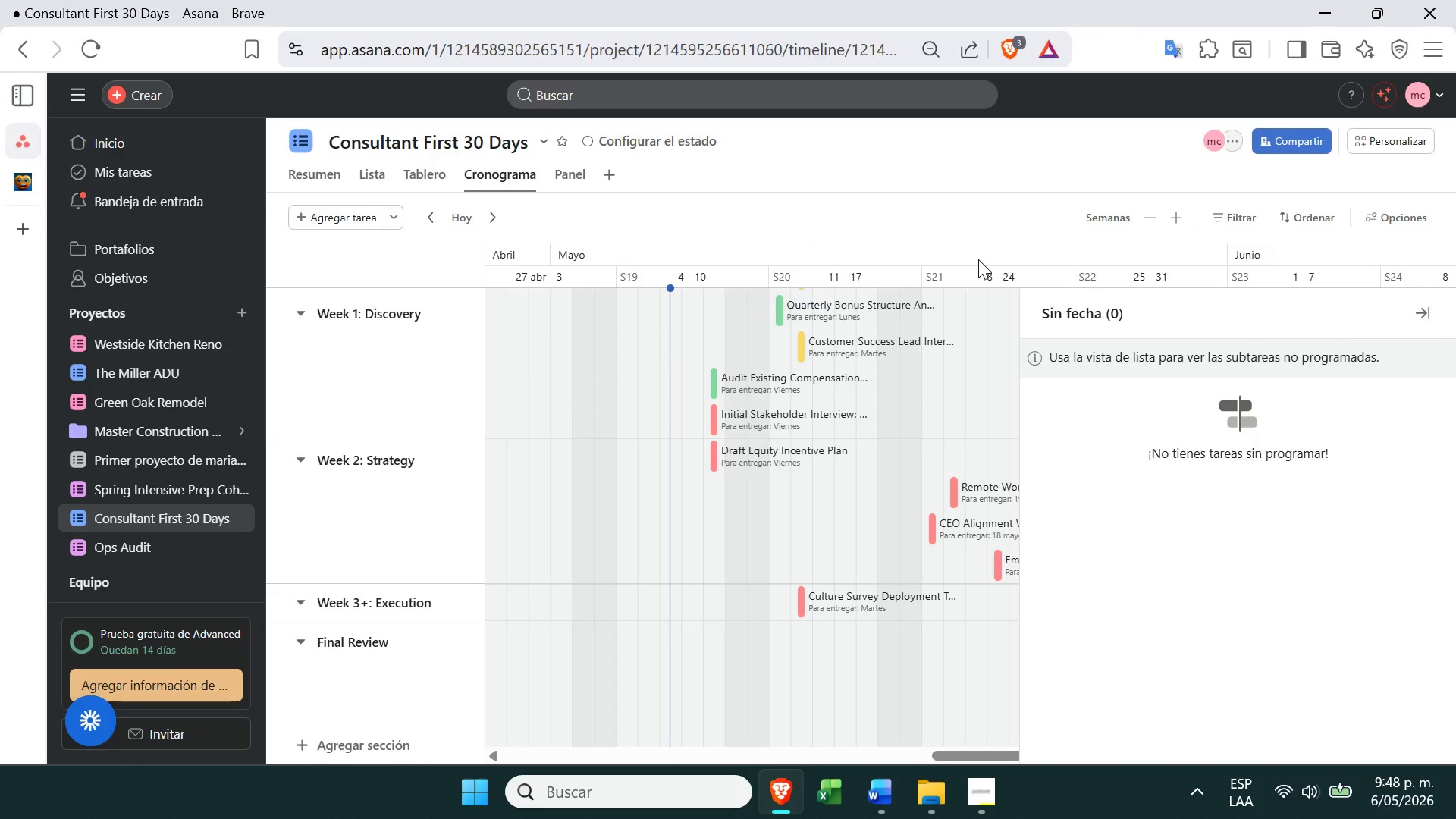 
left_click([726, 332])
 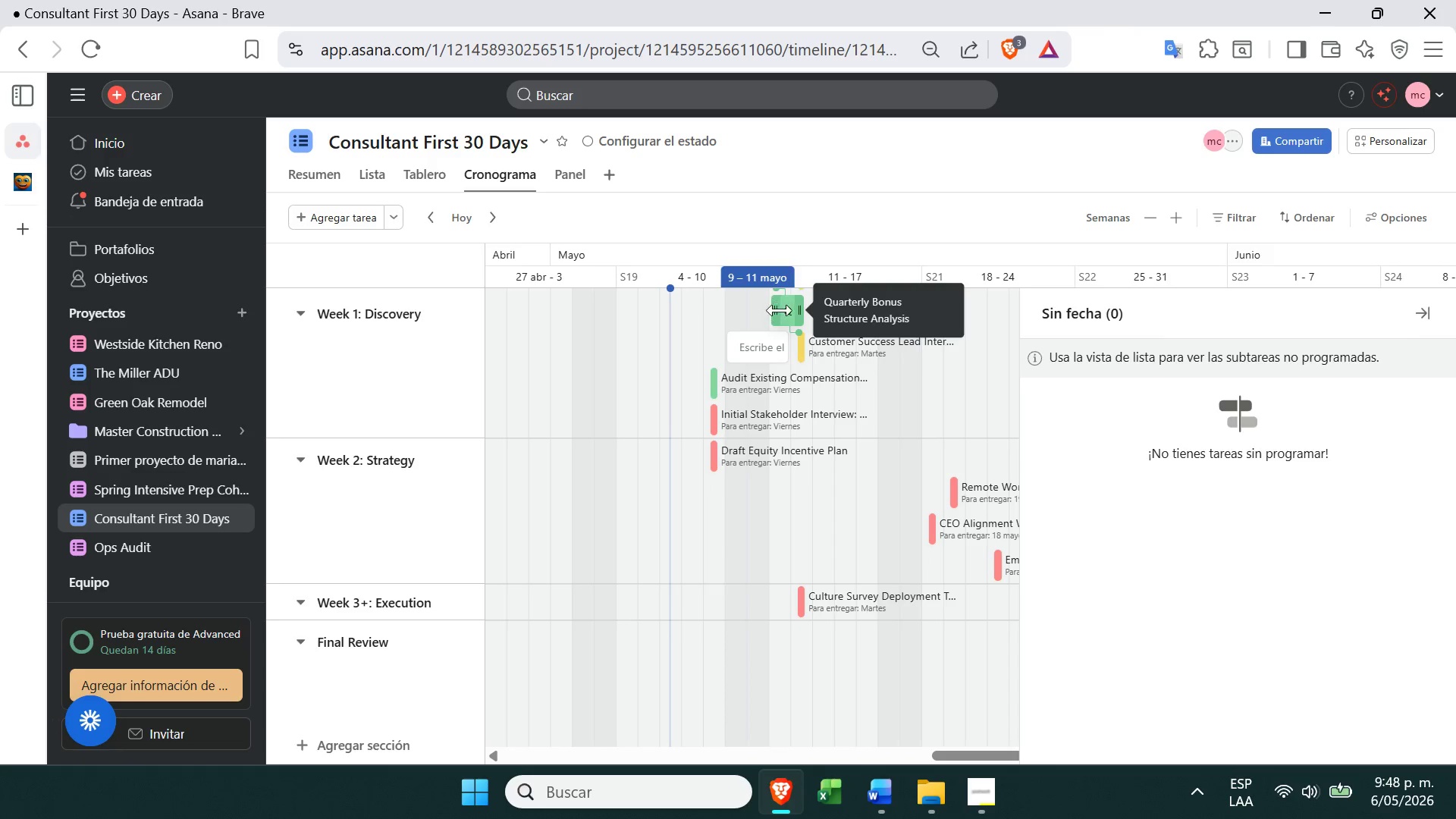 
left_click_drag(start_coordinate=[774, 291], to_coordinate=[780, 337])
 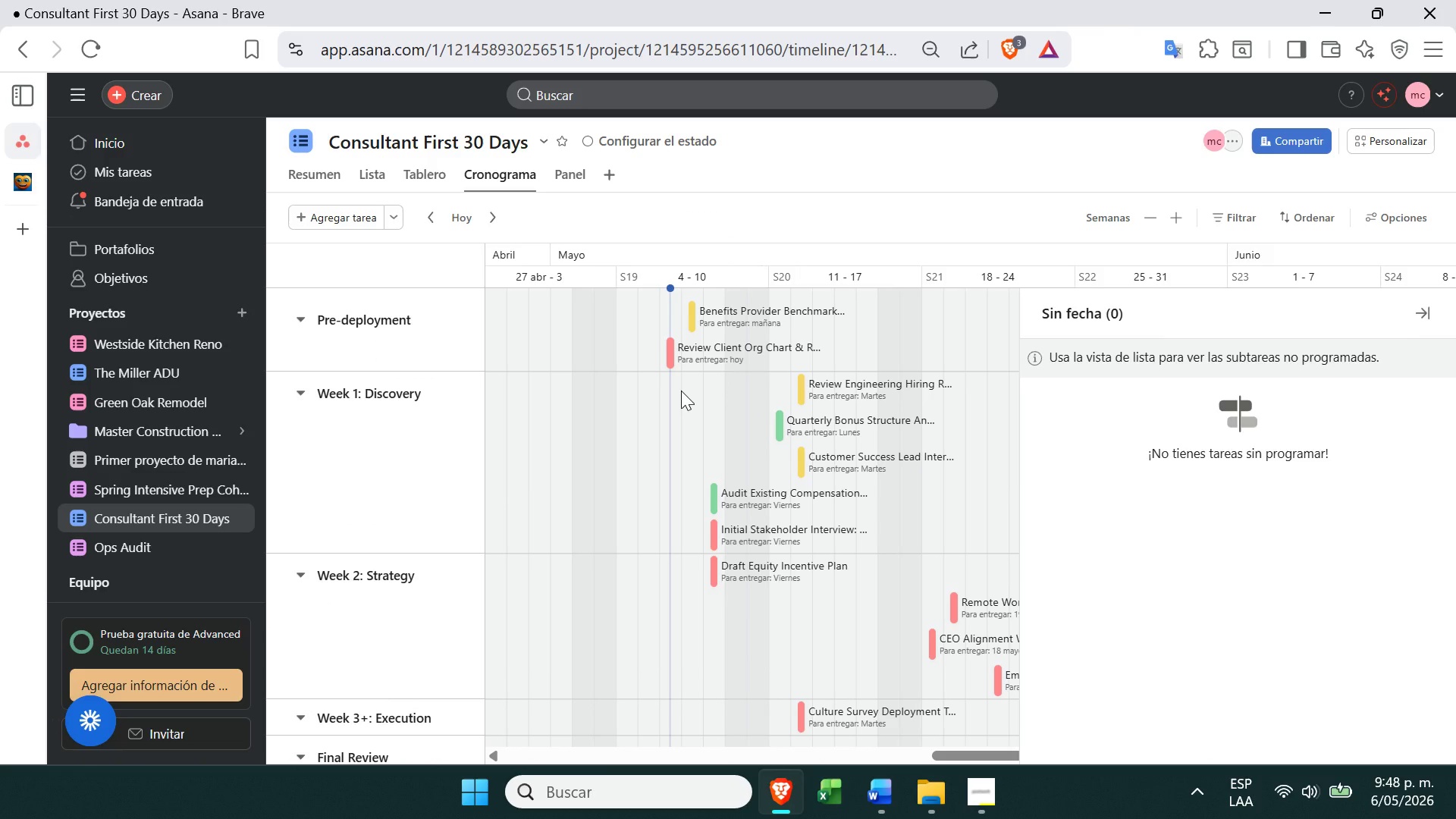 
mouse_move([695, 319])
 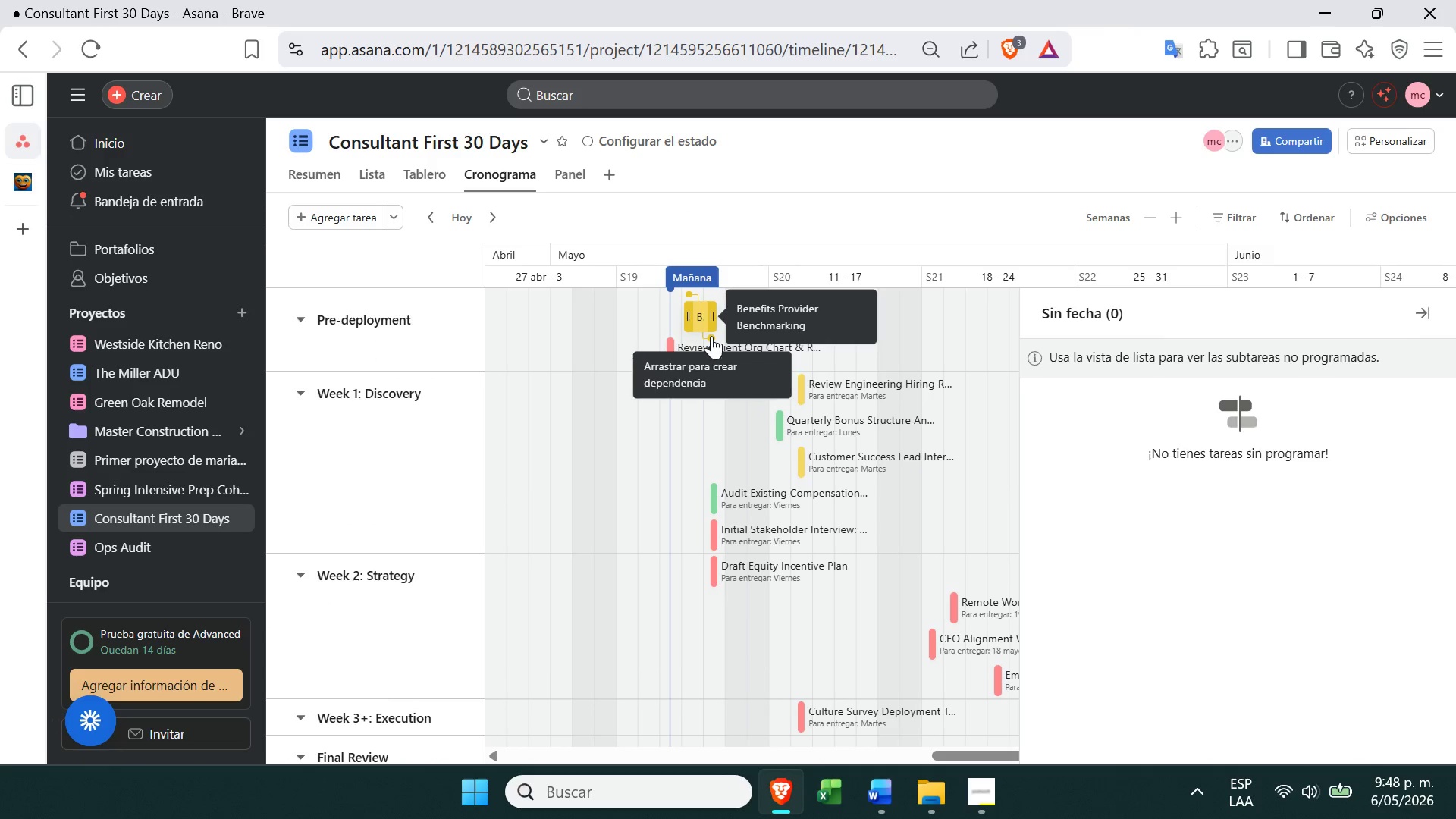 
left_click_drag(start_coordinate=[711, 337], to_coordinate=[679, 342])
 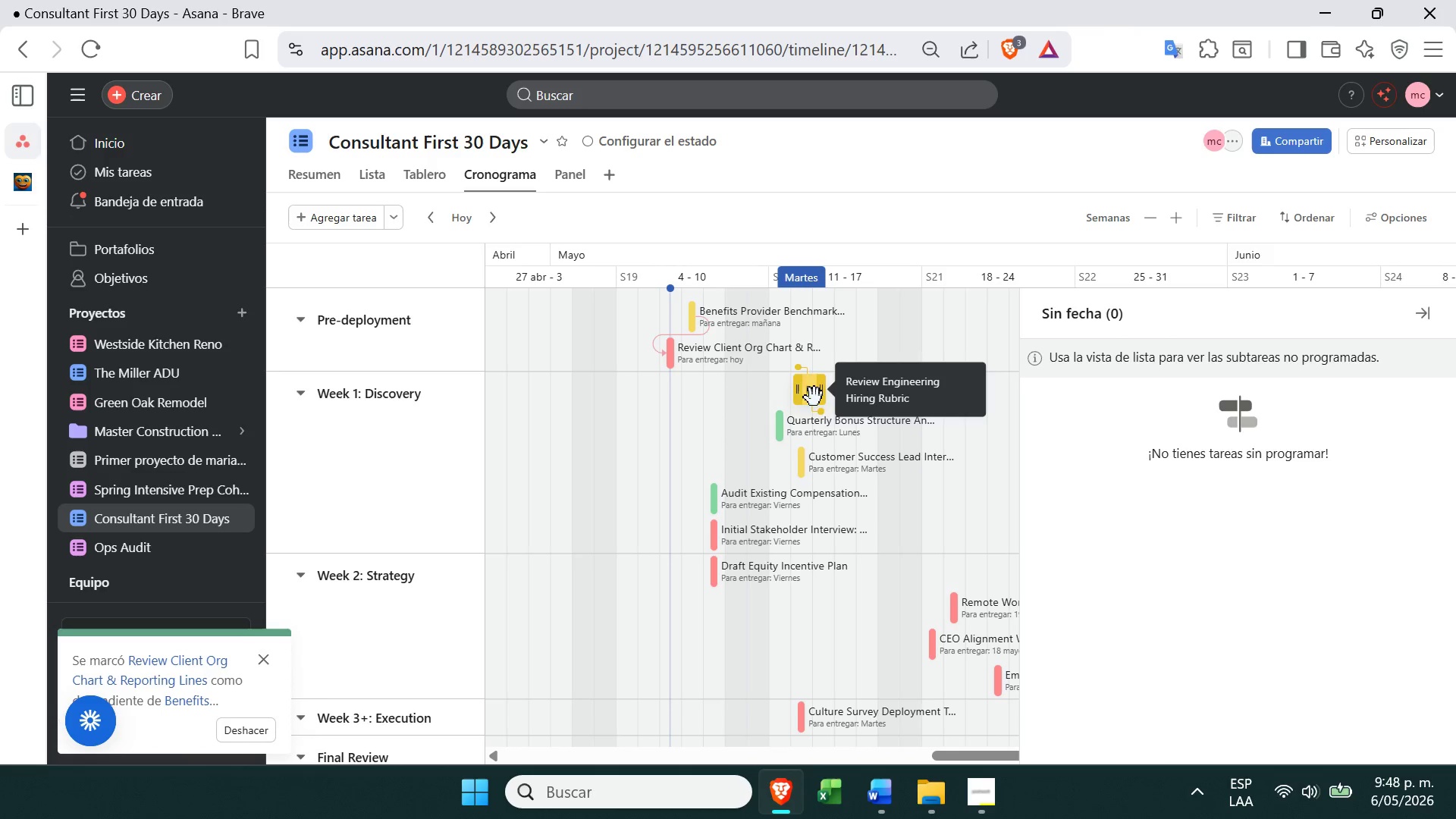 
left_click_drag(start_coordinate=[817, 410], to_coordinate=[786, 420])
 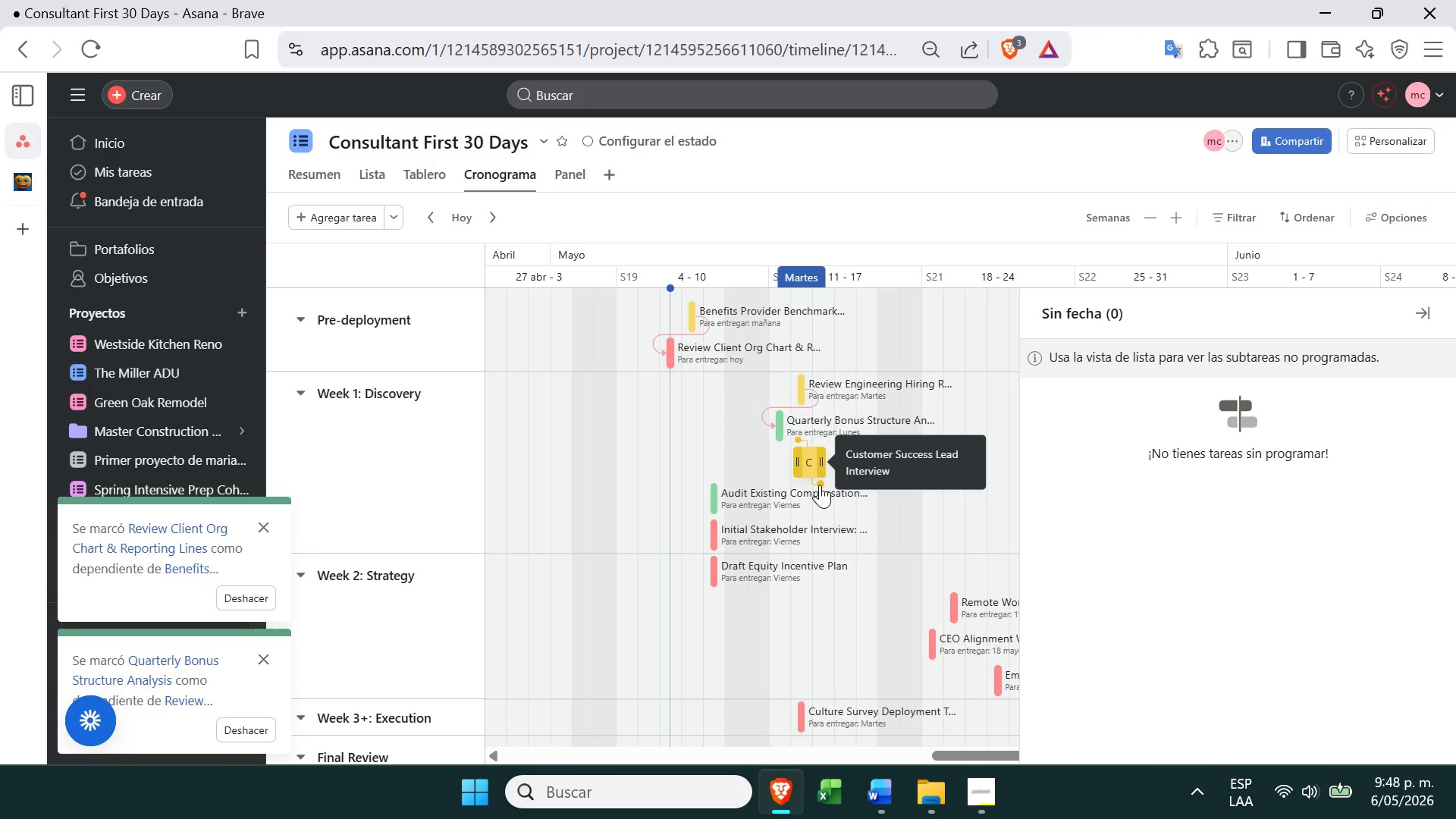 
left_click_drag(start_coordinate=[820, 485], to_coordinate=[721, 497])
 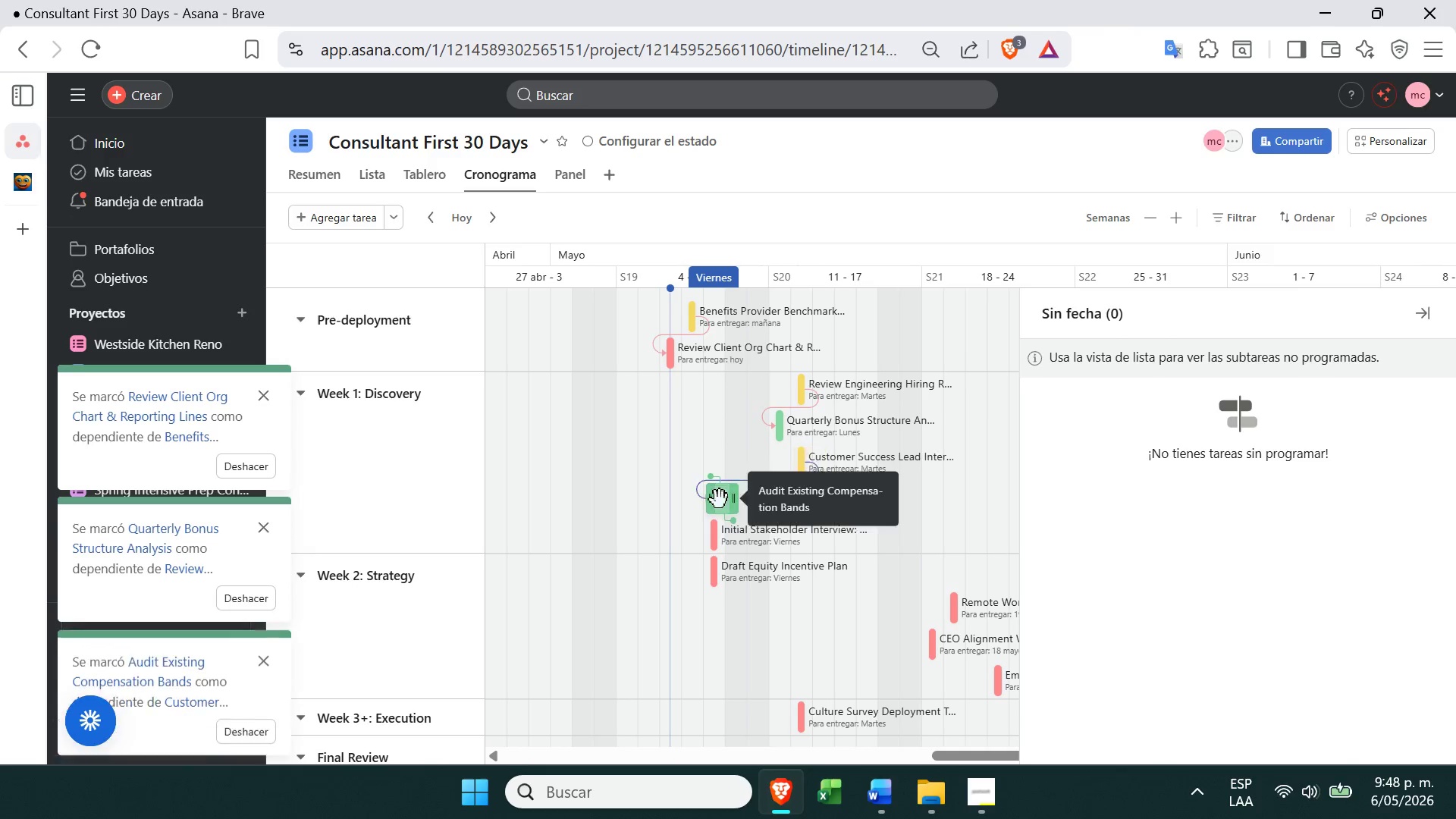 
mouse_move([733, 519])
 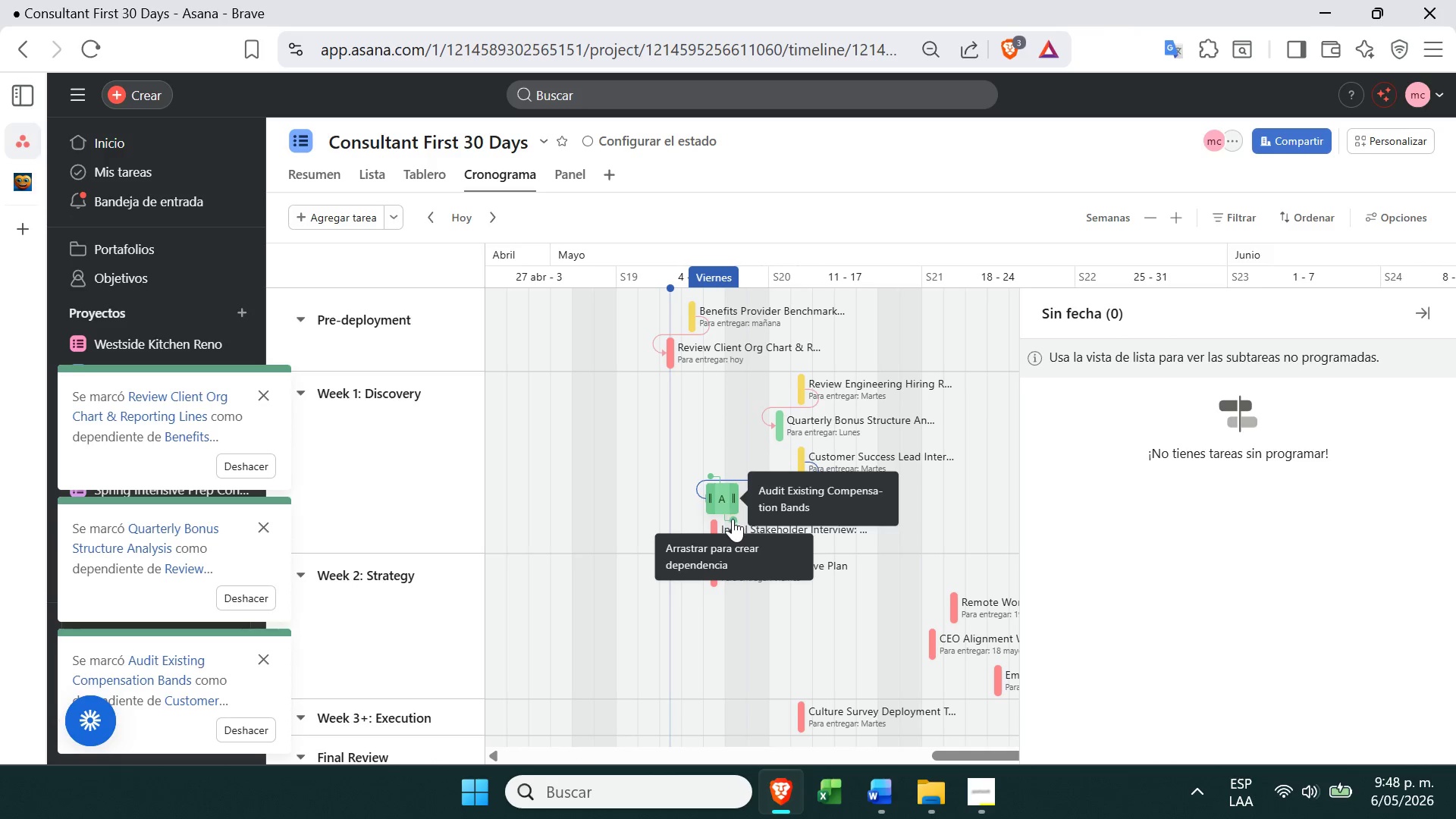 
left_click_drag(start_coordinate=[733, 519], to_coordinate=[720, 528])
 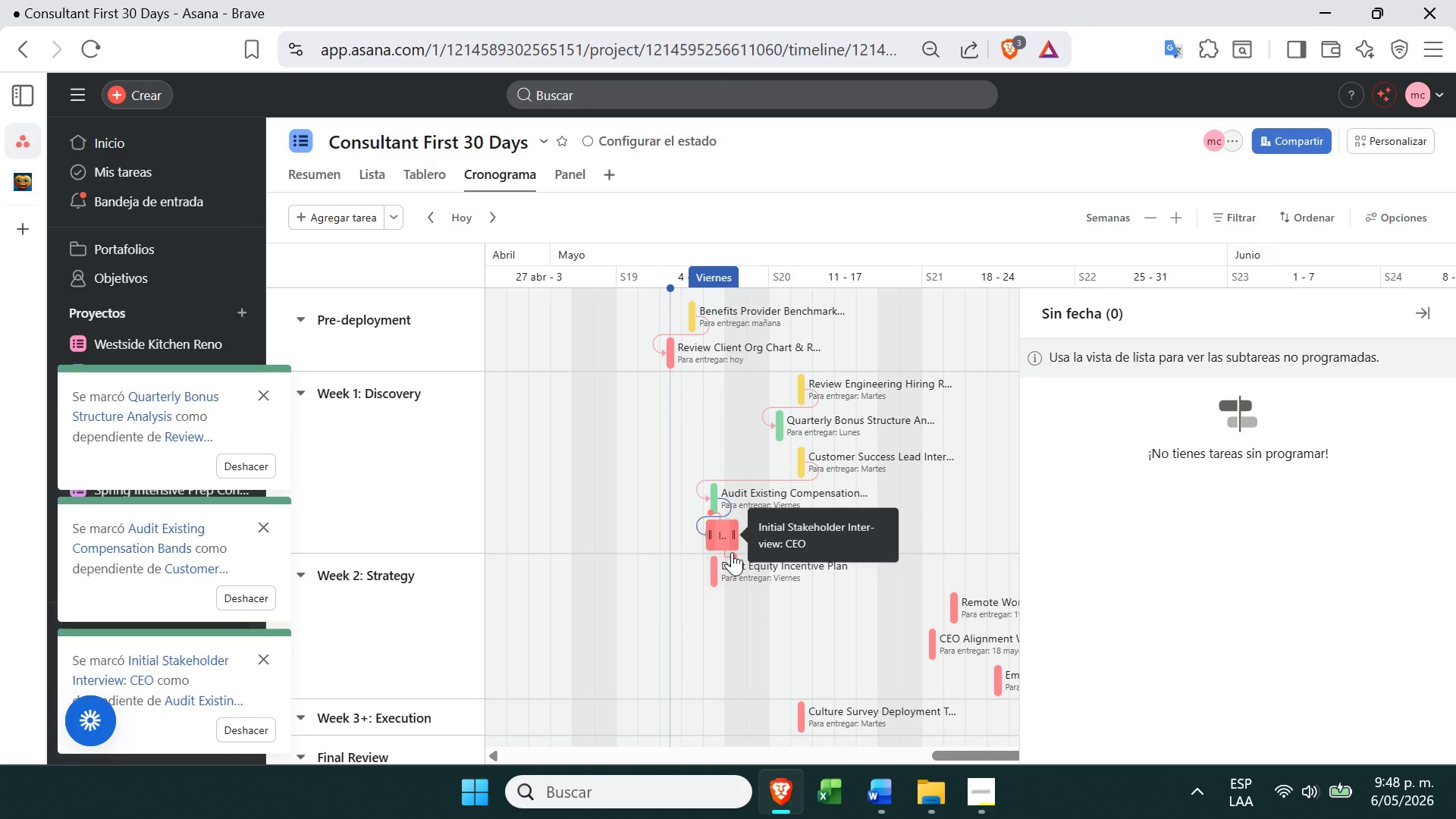 
left_click_drag(start_coordinate=[731, 551], to_coordinate=[720, 563])
 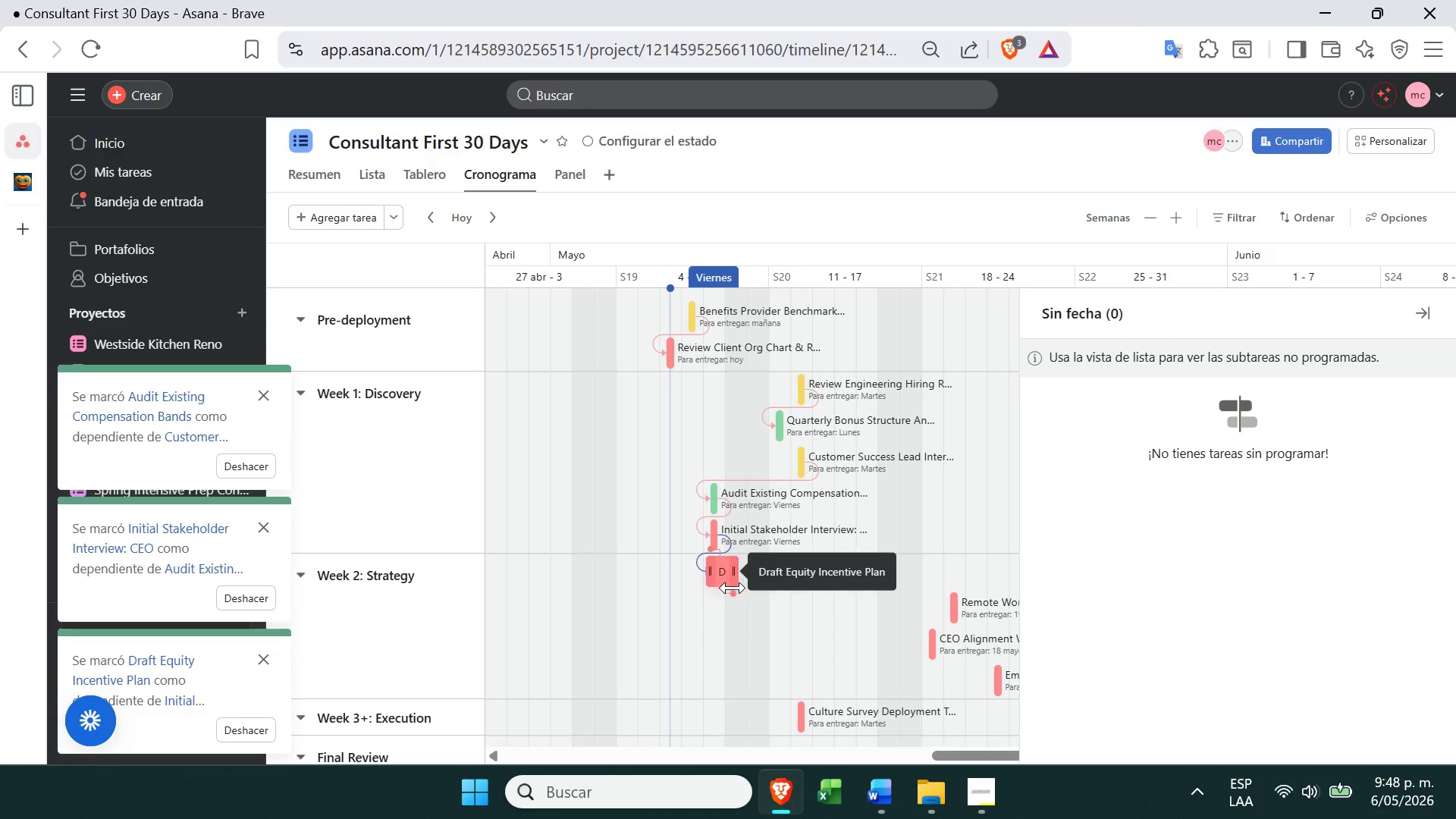 
left_click_drag(start_coordinate=[733, 594], to_coordinate=[959, 610])
 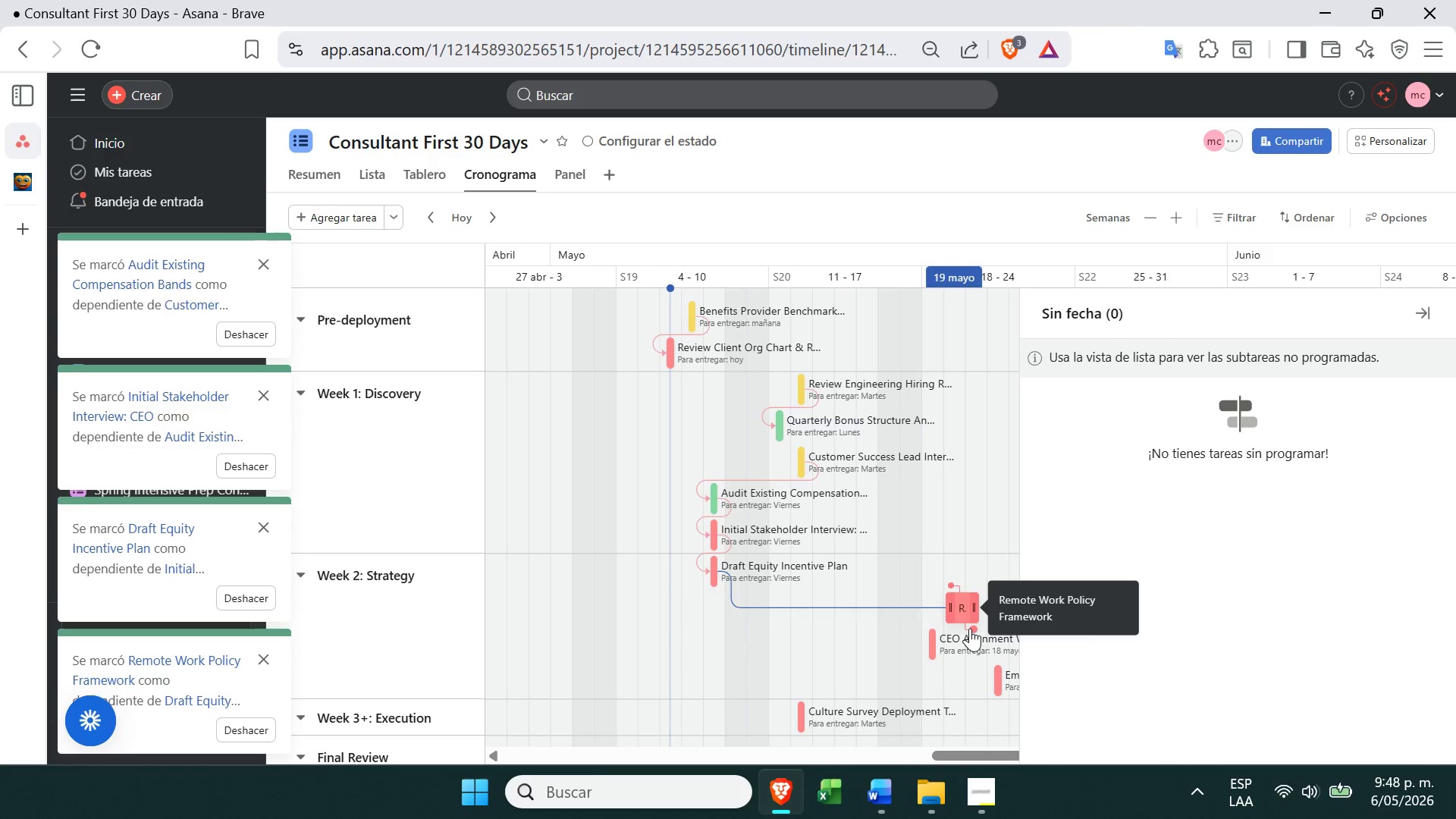 
left_click_drag(start_coordinate=[971, 626], to_coordinate=[940, 636])
 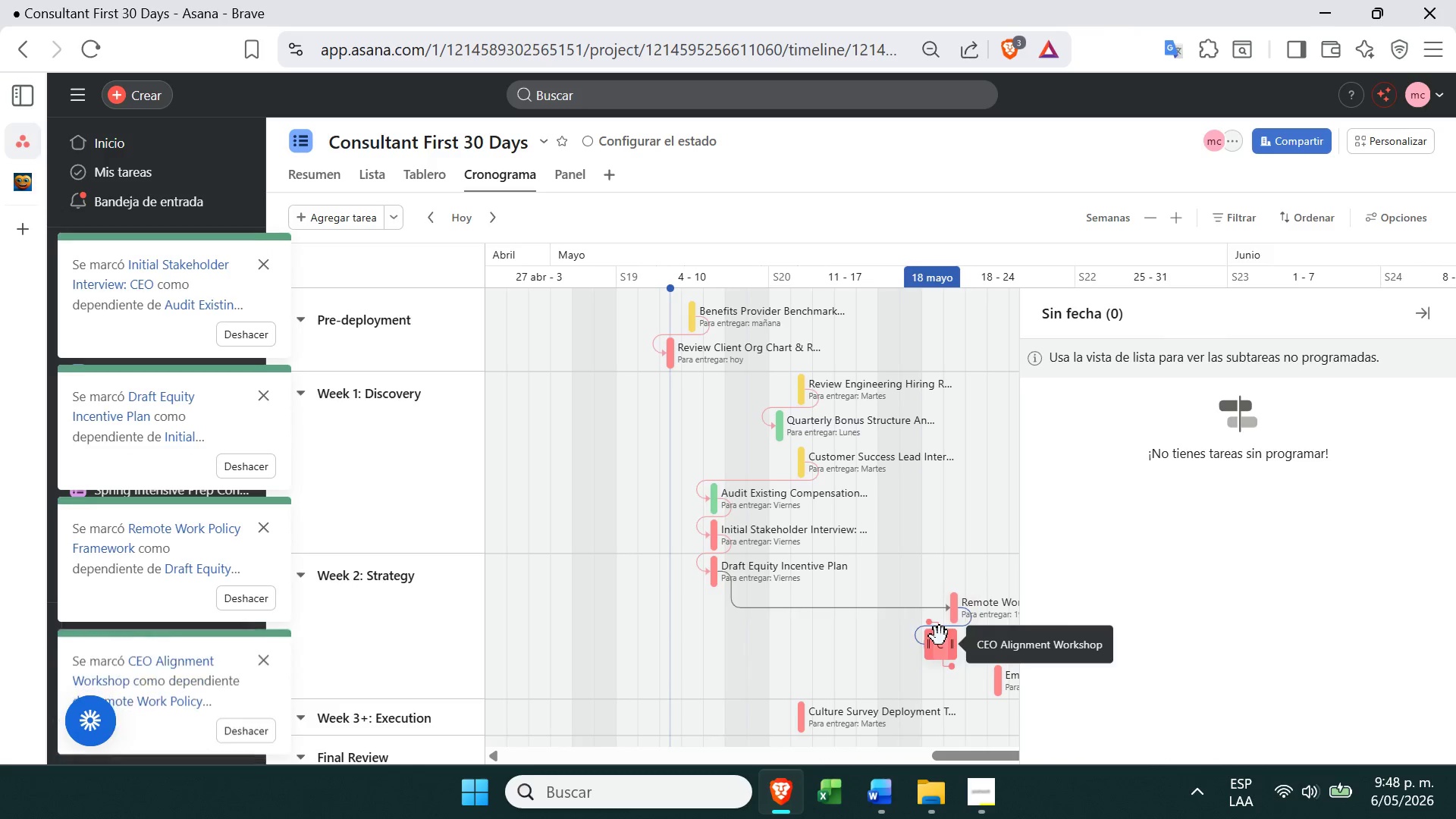 
mouse_move([889, 620])
 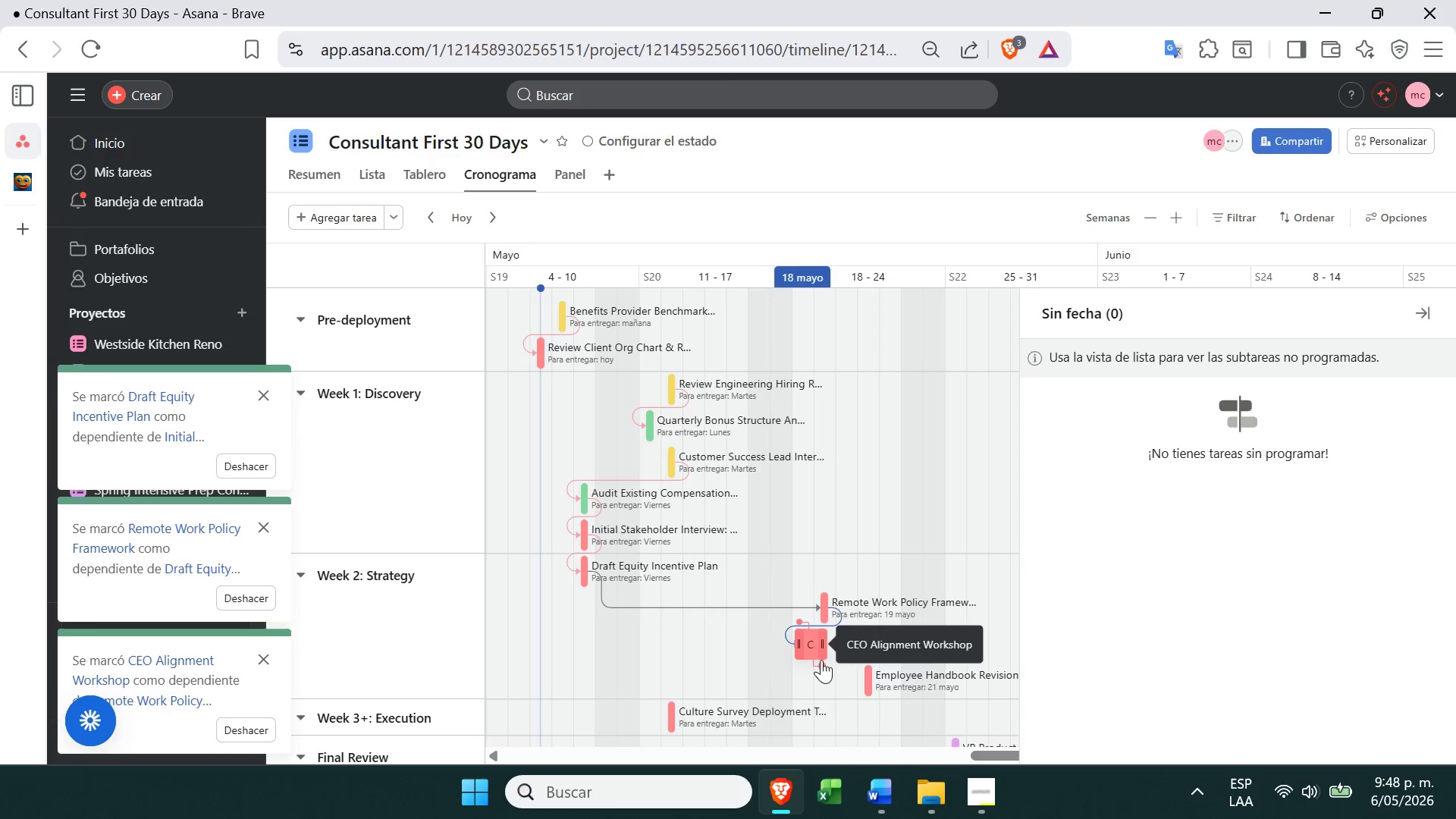 
left_click_drag(start_coordinate=[824, 665], to_coordinate=[875, 674])
 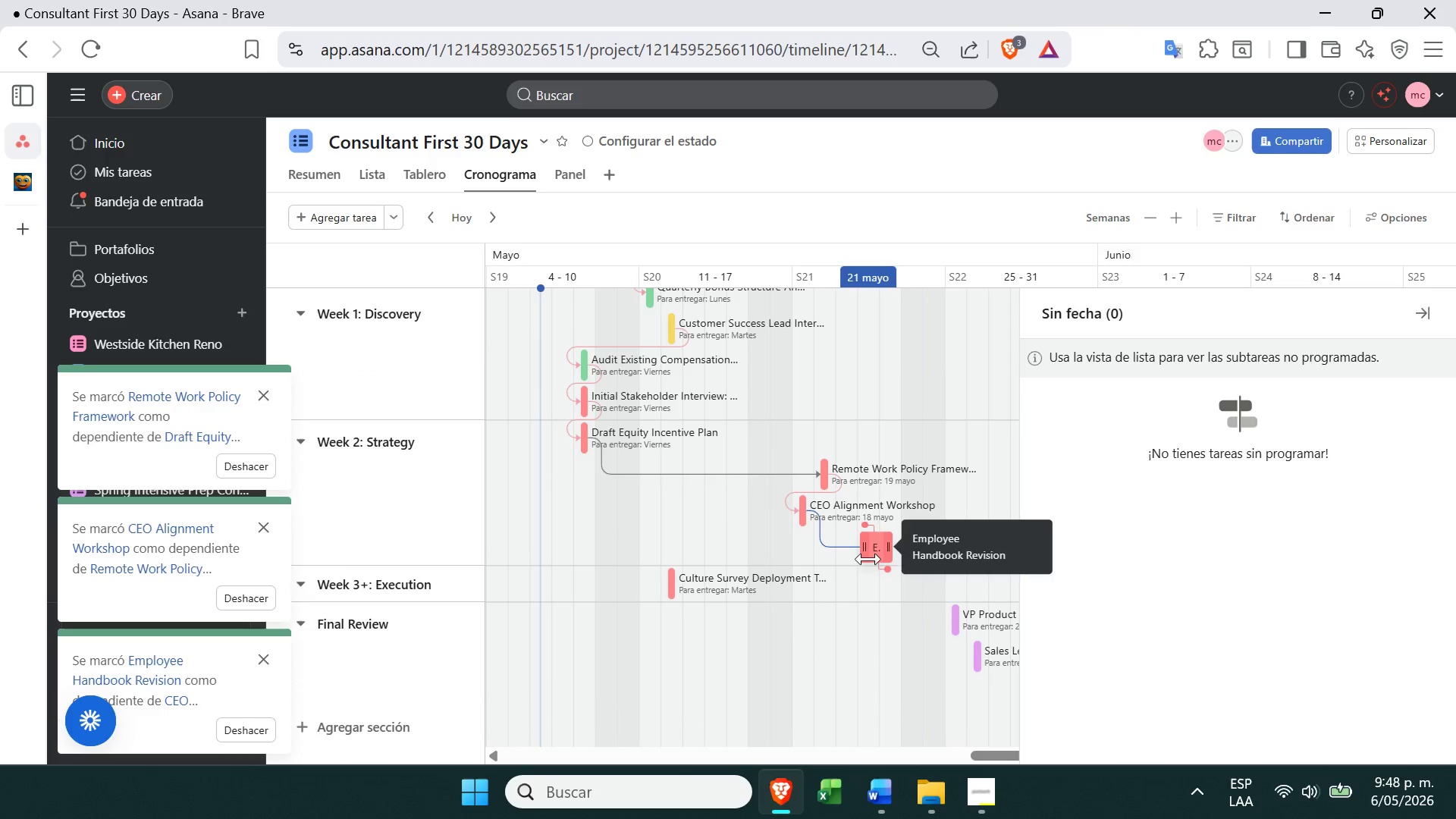 
left_click_drag(start_coordinate=[883, 570], to_coordinate=[670, 582])
 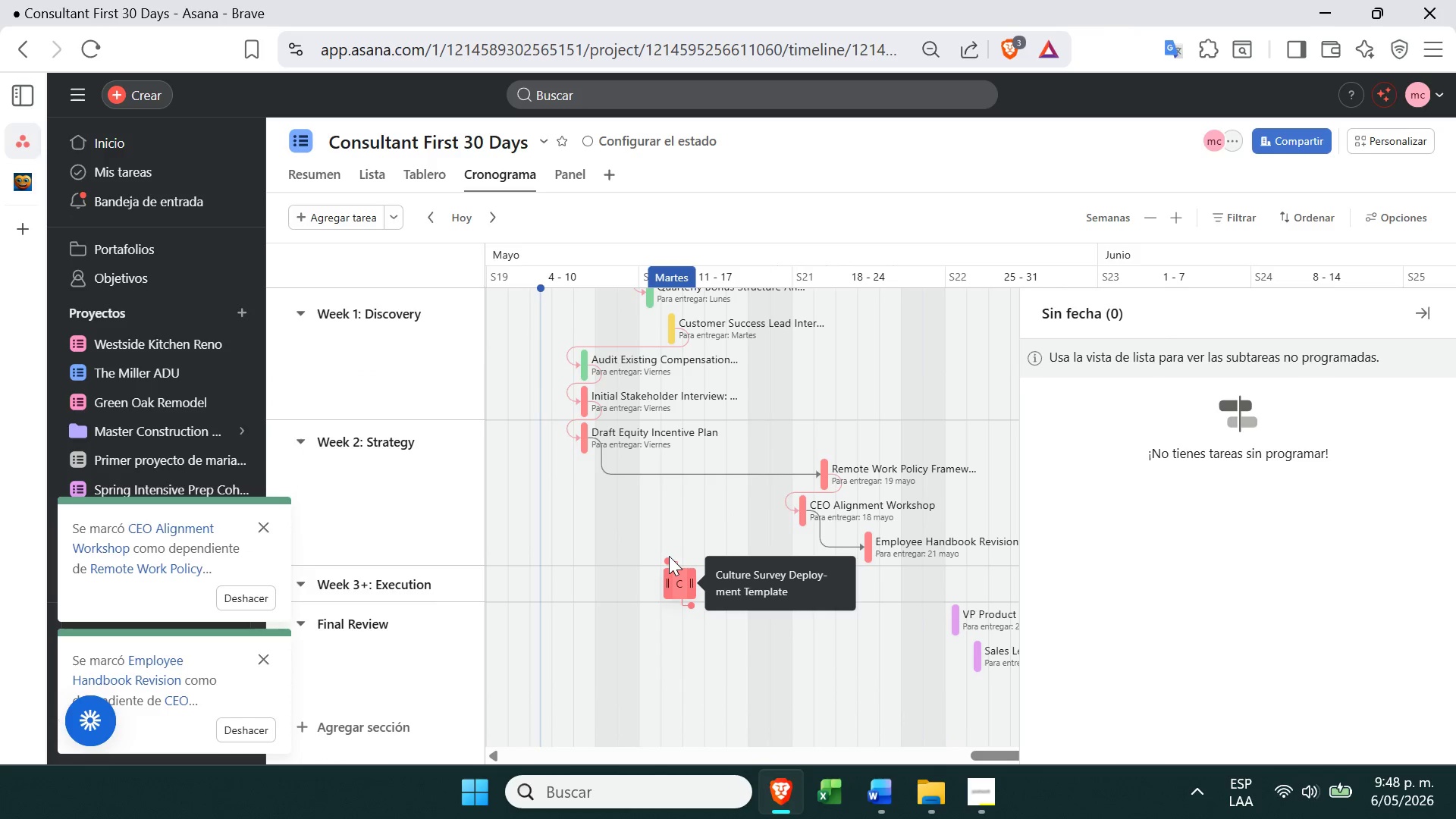 
left_click([666, 558])
 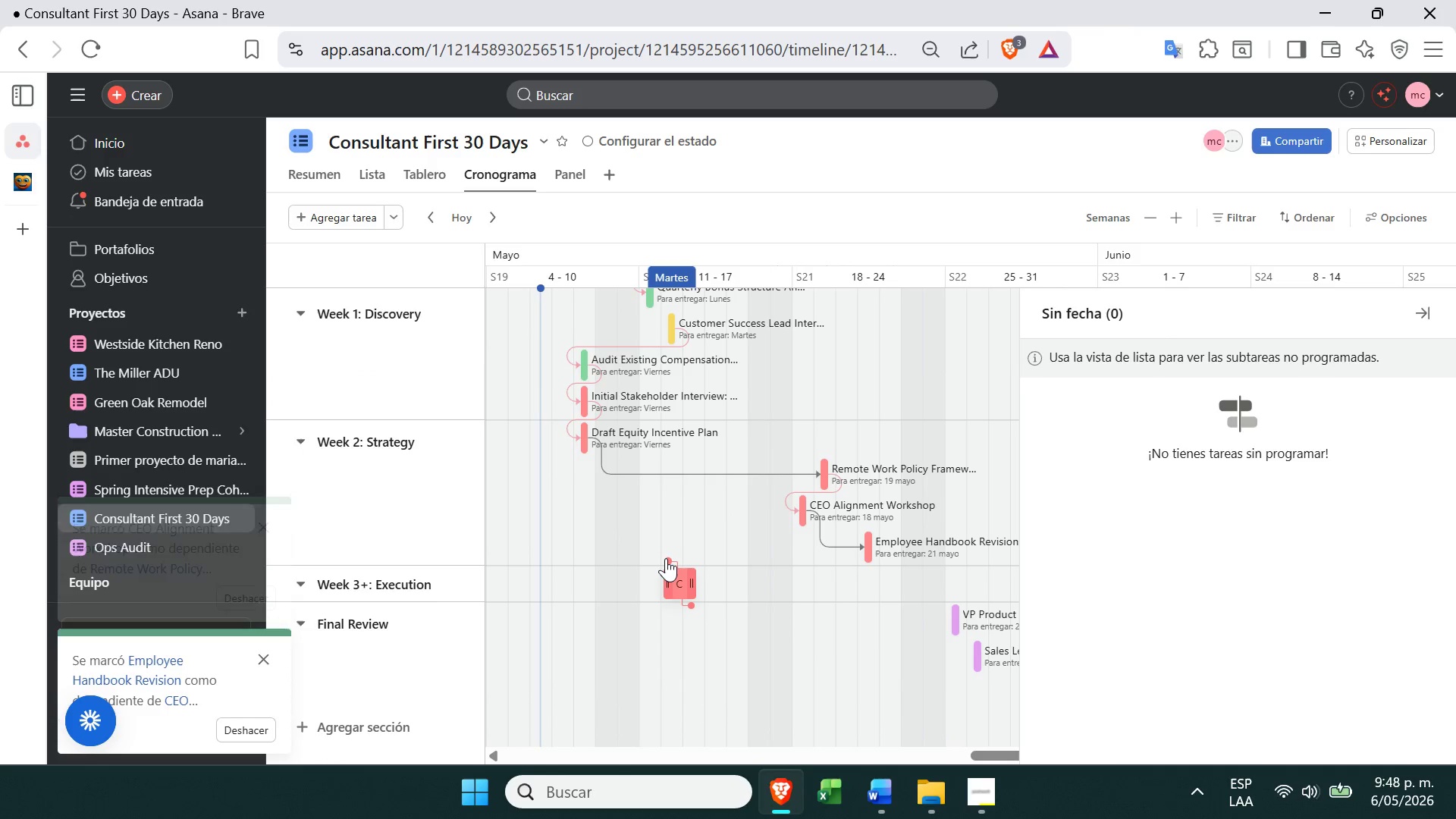 
left_click_drag(start_coordinate=[666, 558], to_coordinate=[835, 543])
 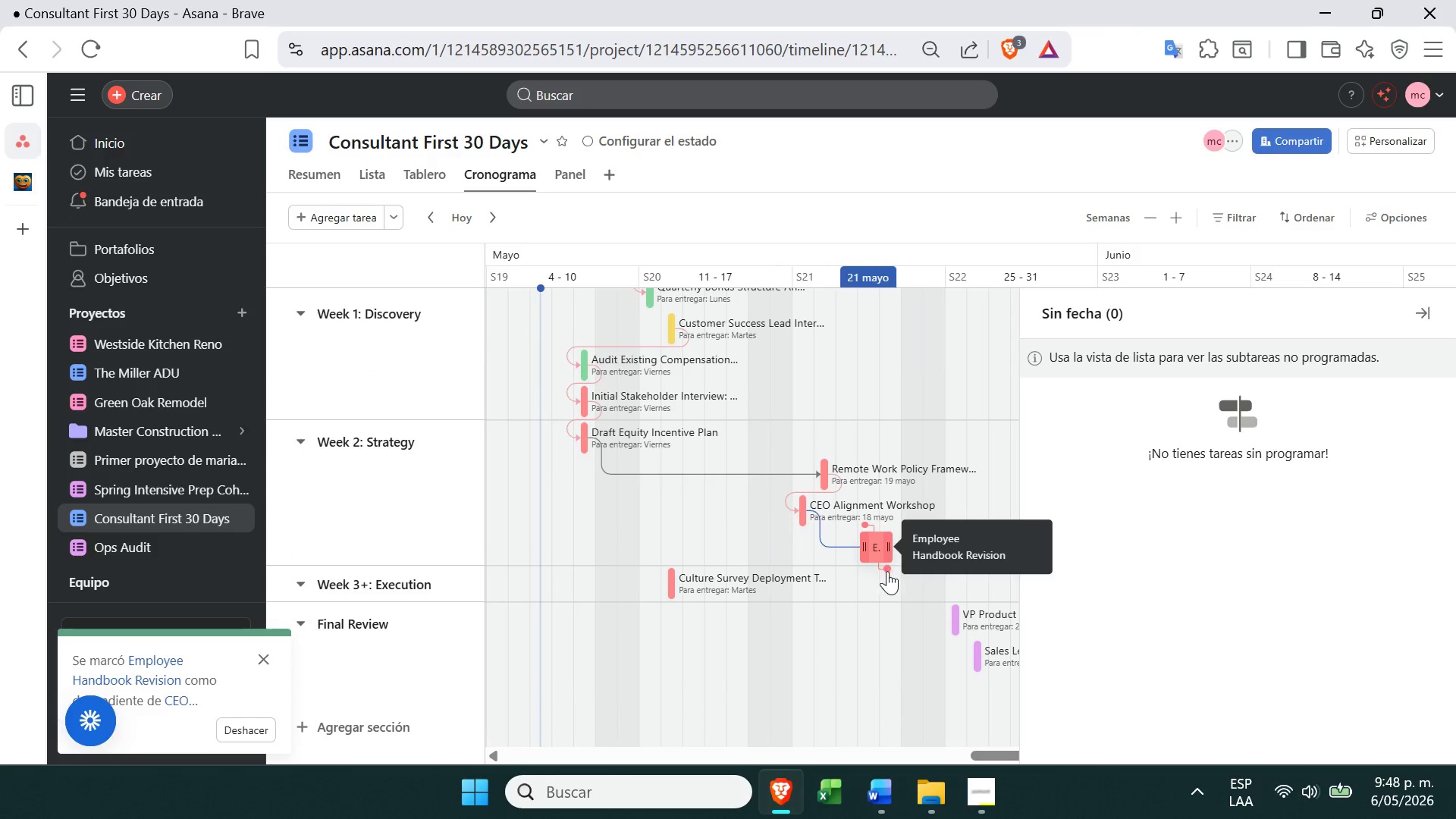 
left_click_drag(start_coordinate=[887, 571], to_coordinate=[683, 583])
 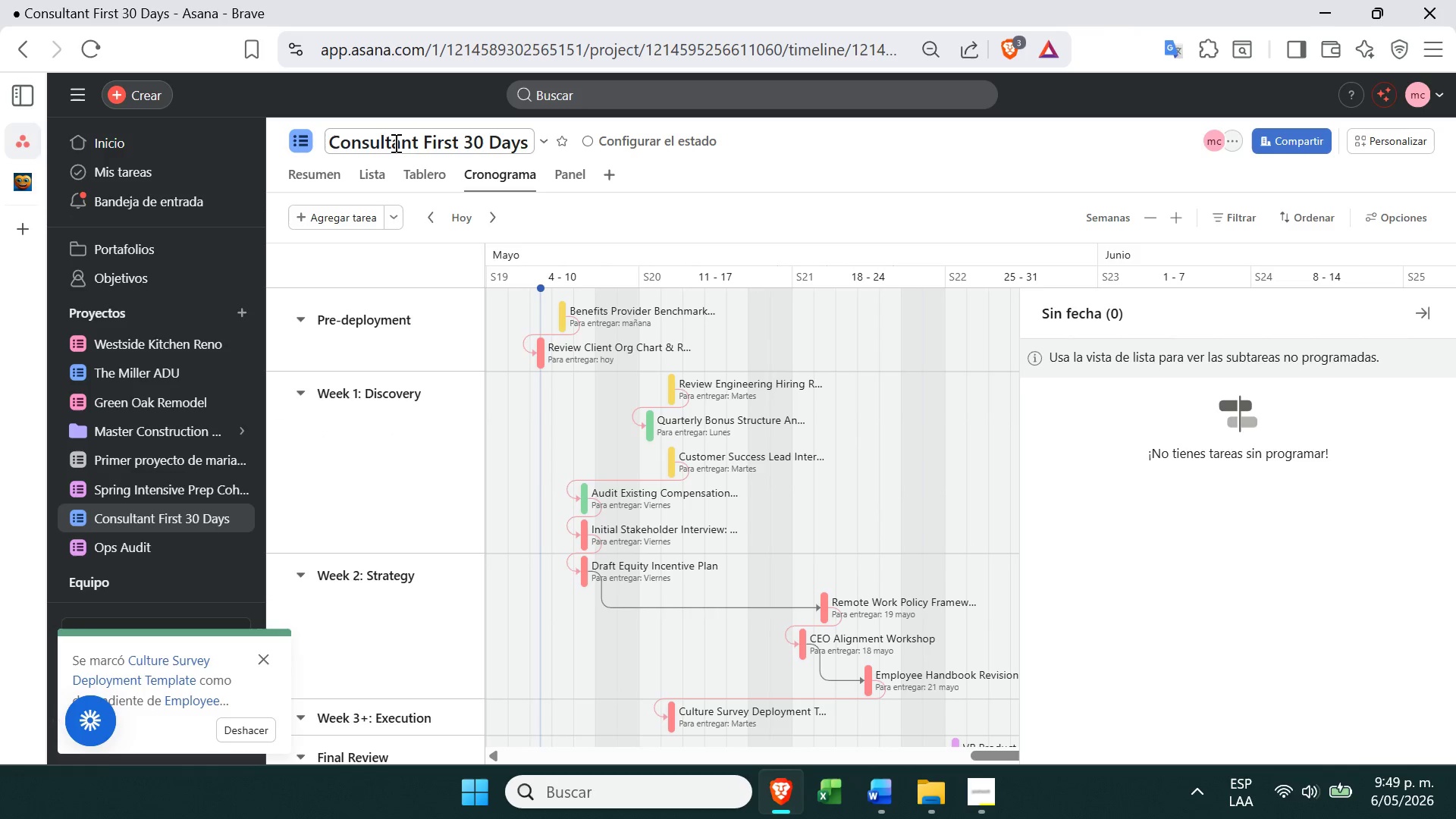 
left_click([560, 165])
 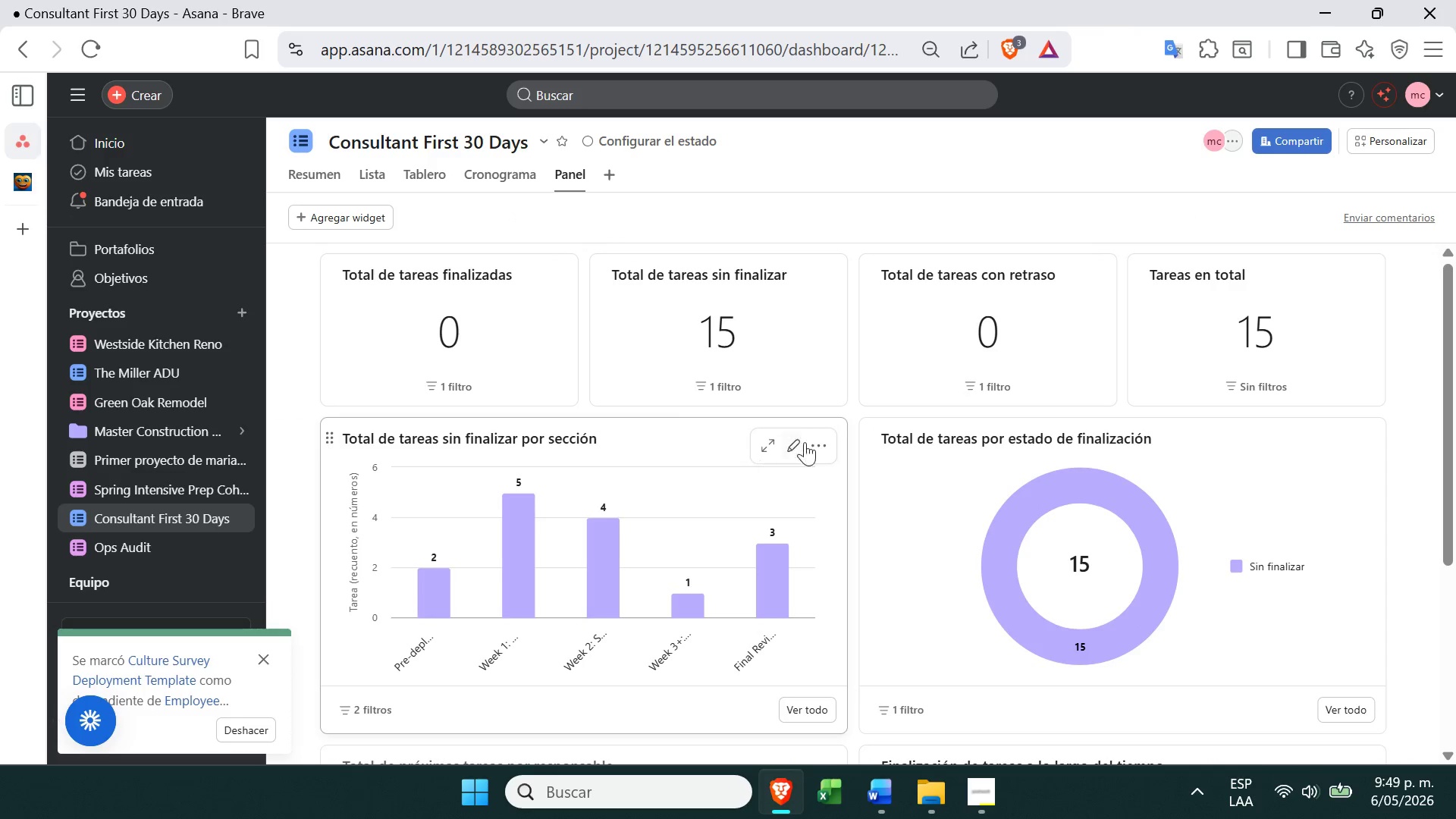 
wait(9.5)
 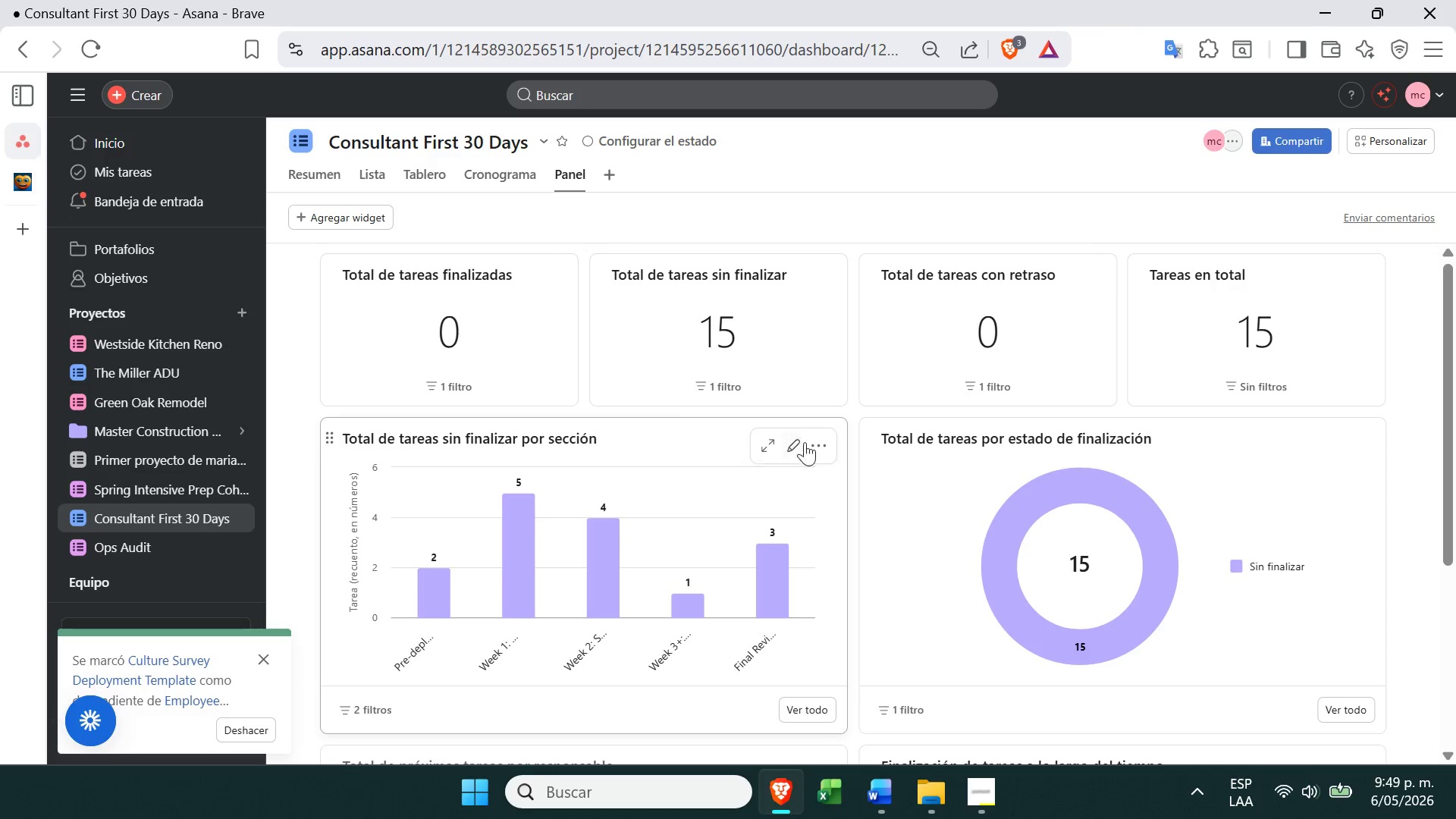 
left_click([813, 496])
 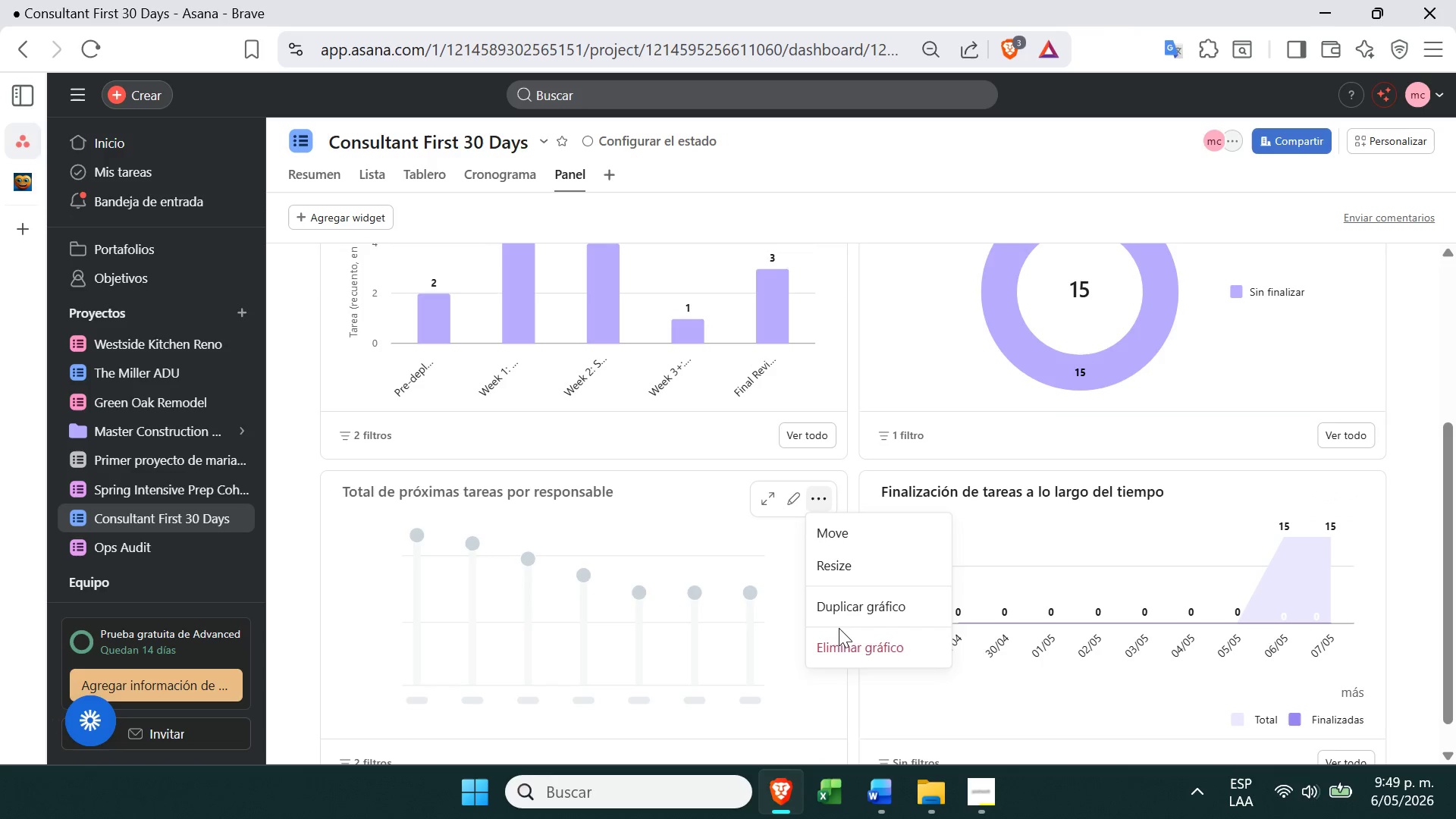 
left_click([833, 652])
 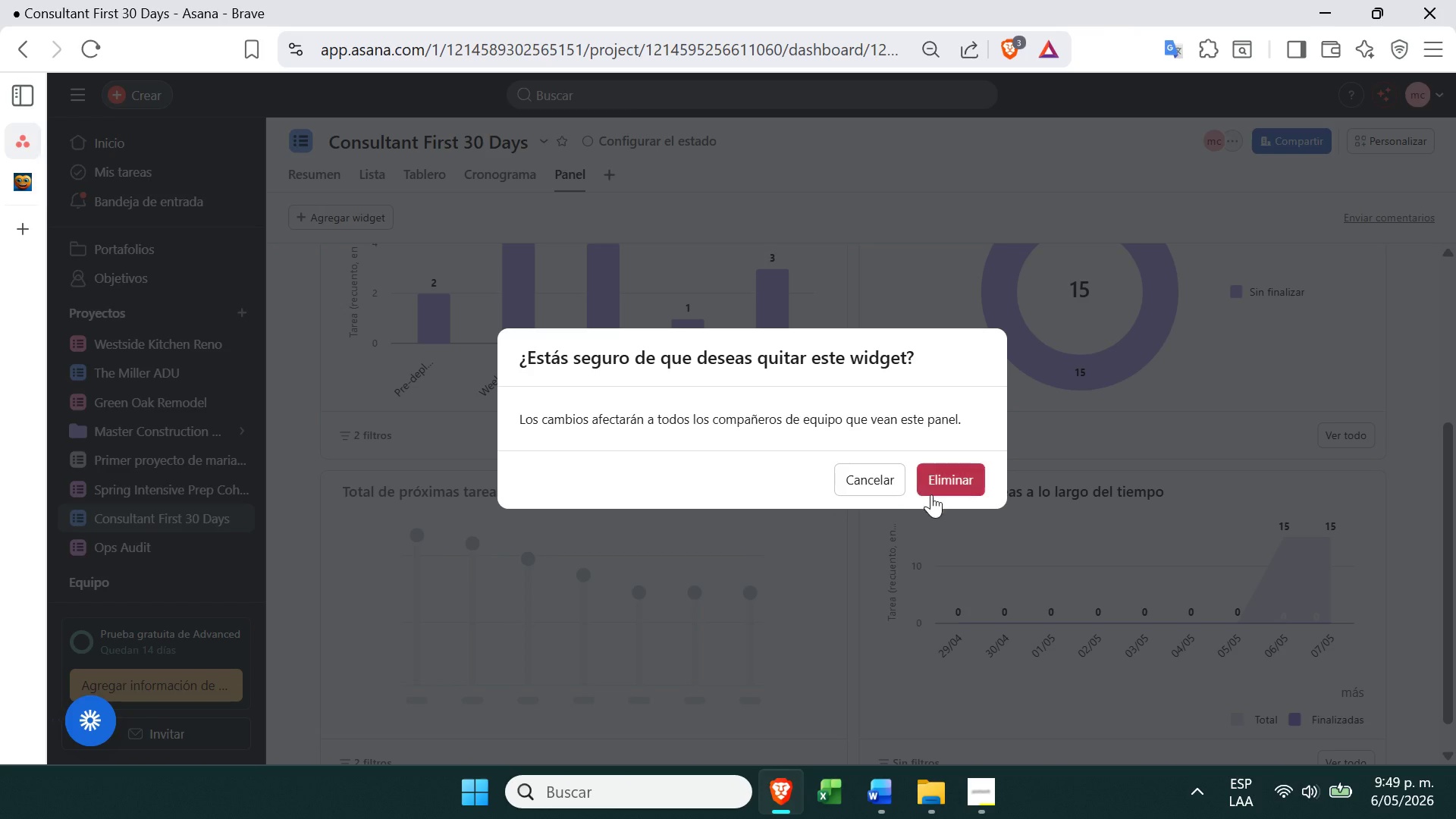 
left_click([950, 475])
 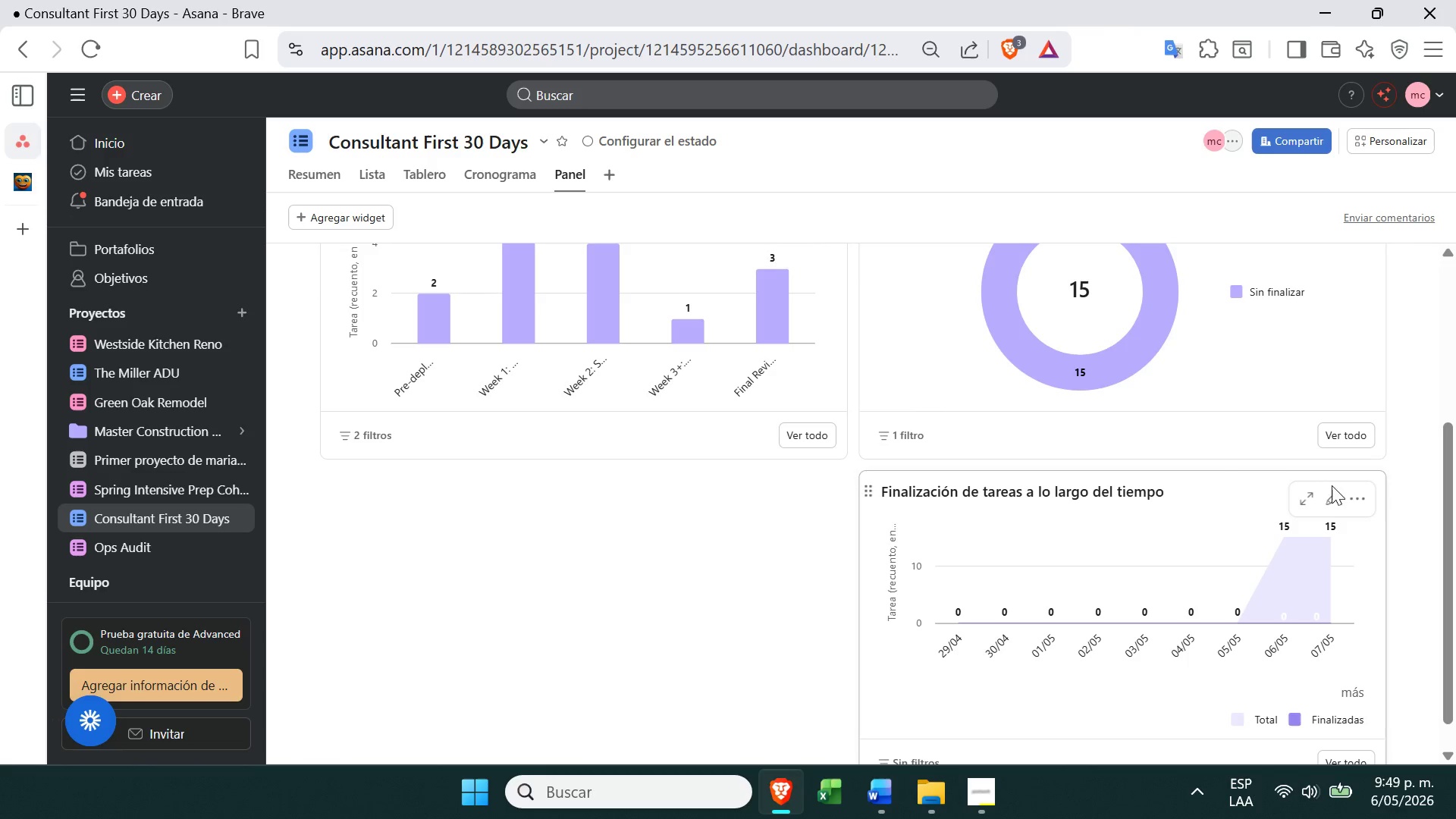 
left_click([1351, 492])
 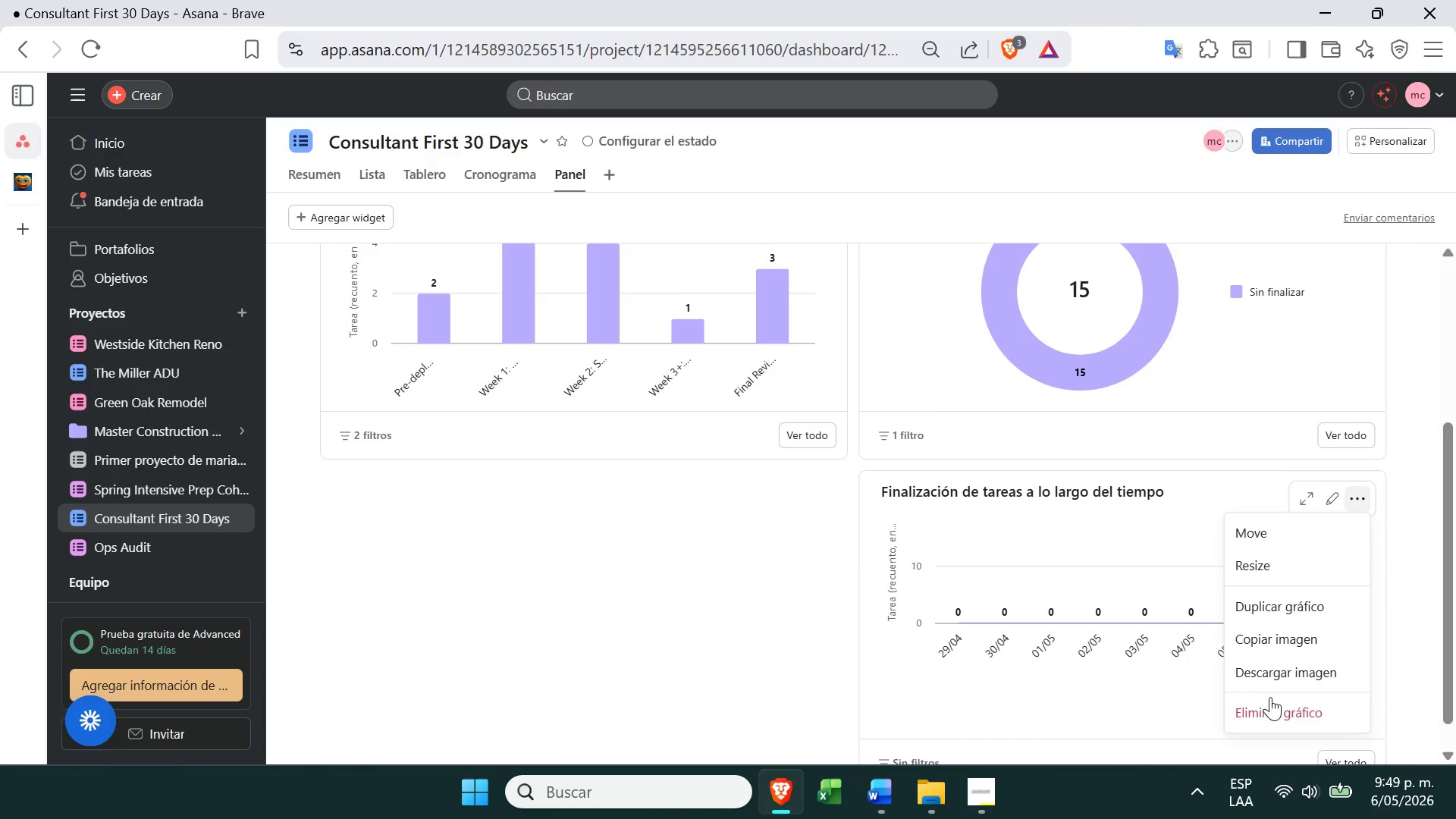 
left_click([1271, 713])
 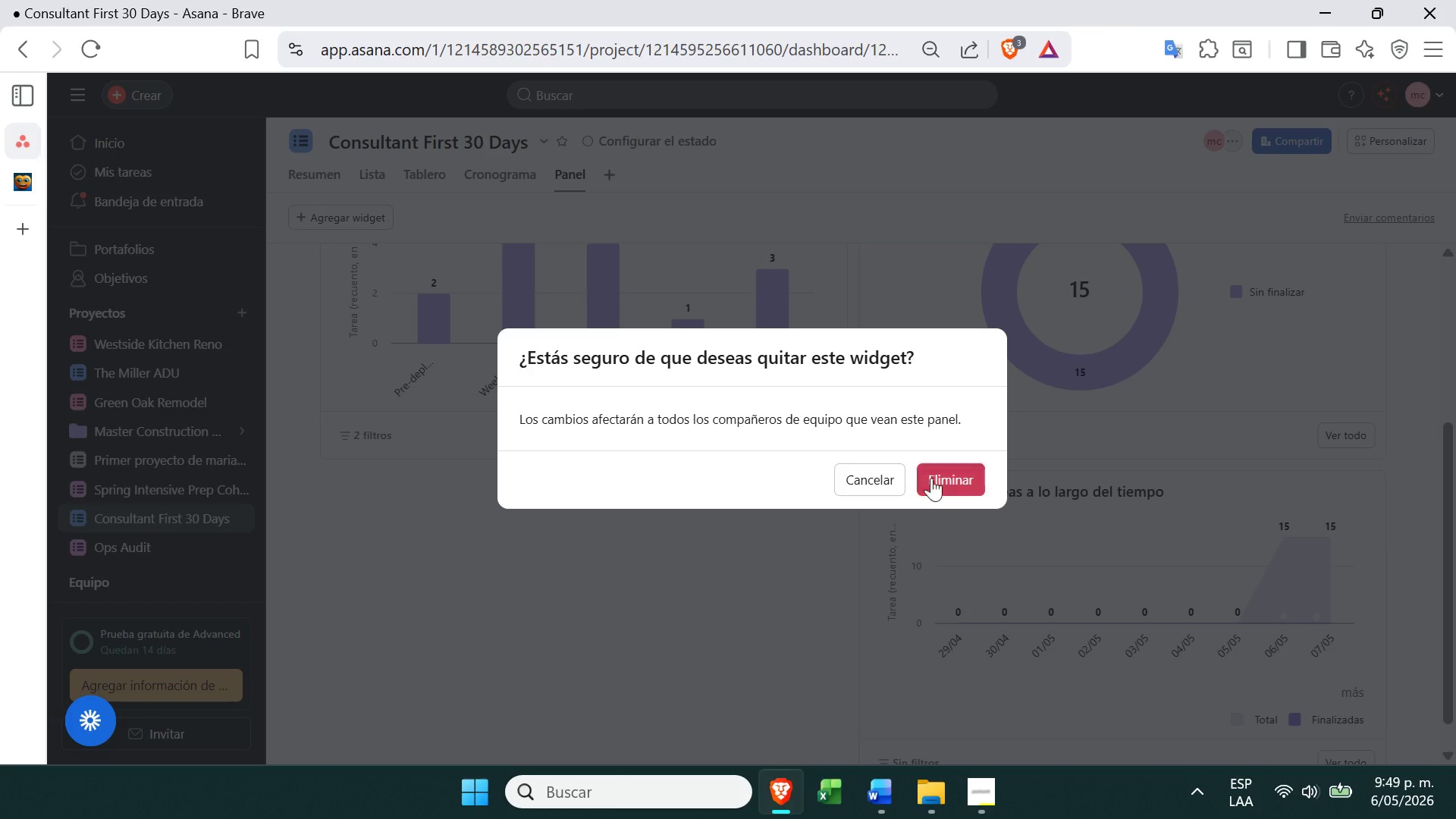 
left_click([948, 483])
 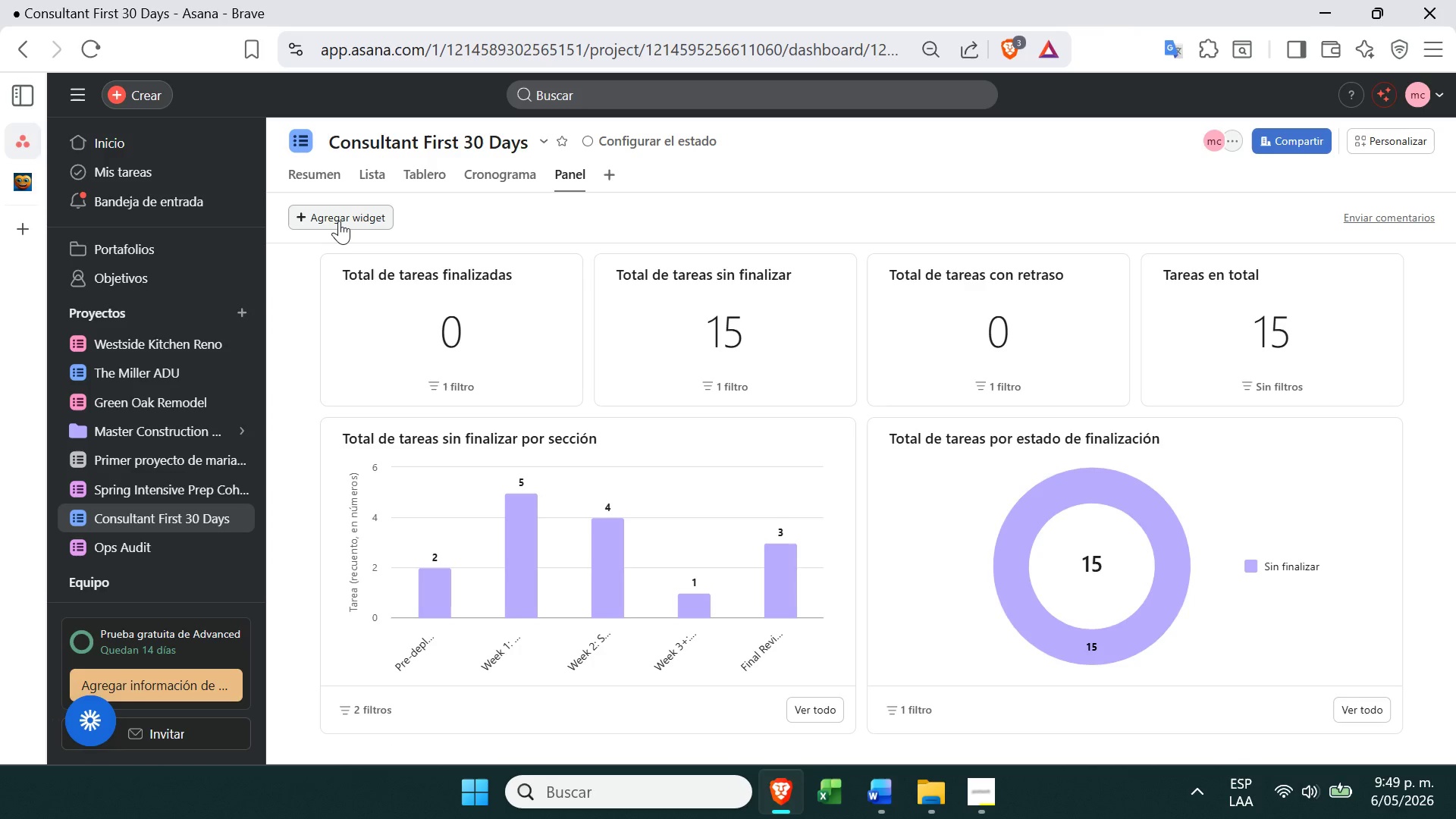 
left_click([340, 218])
 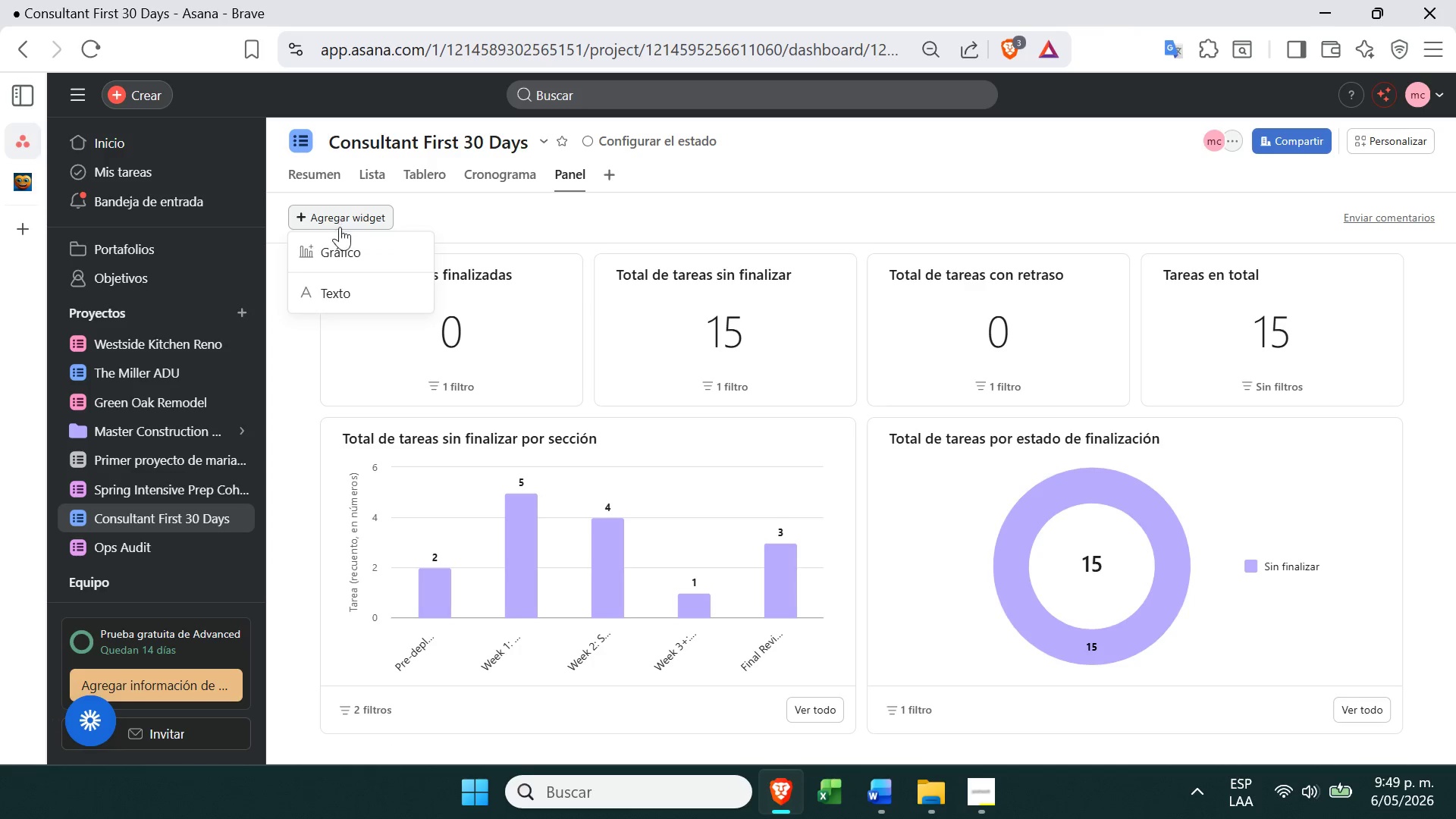 
left_click([340, 239])
 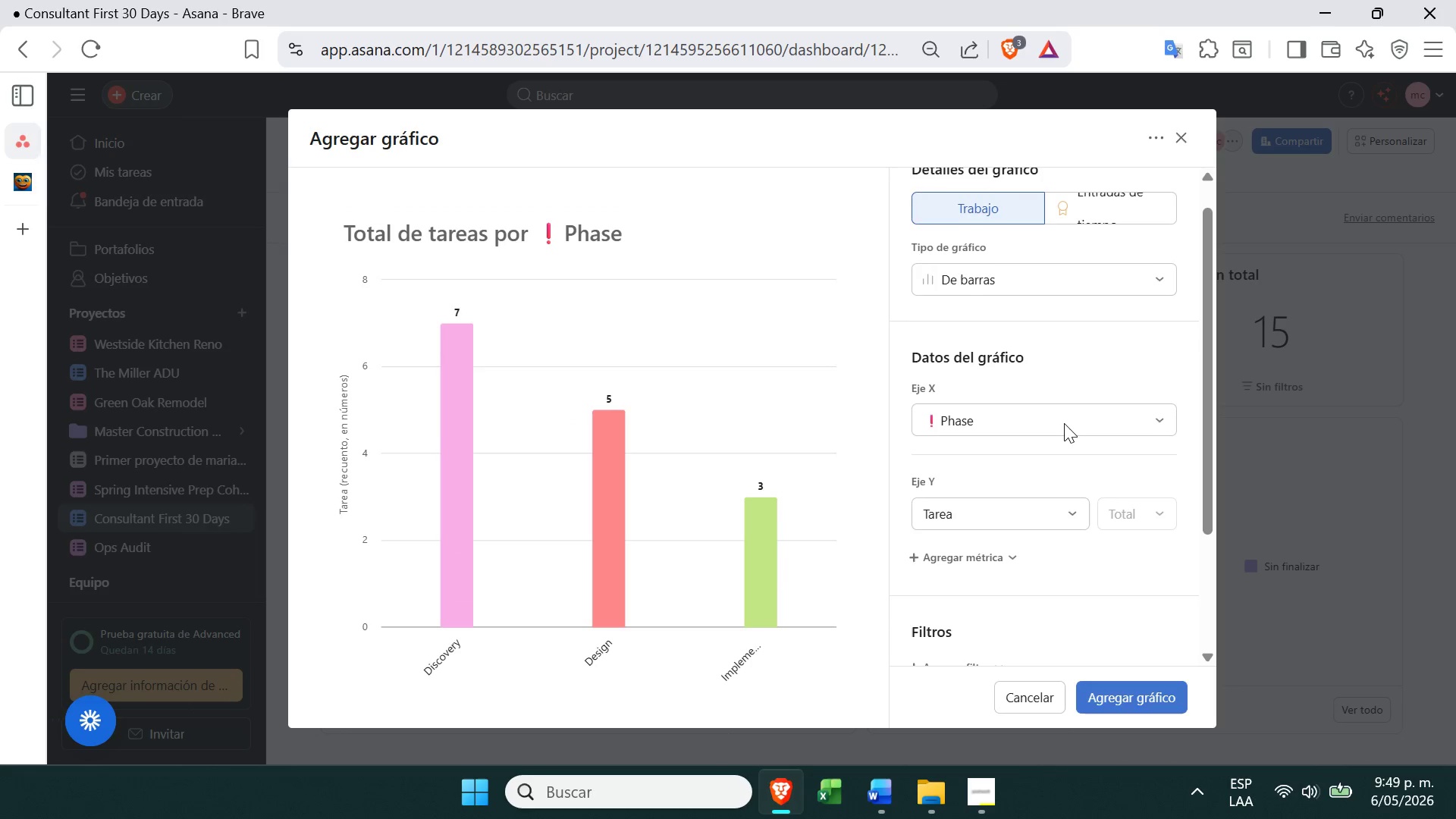 
double_click([1072, 397])
 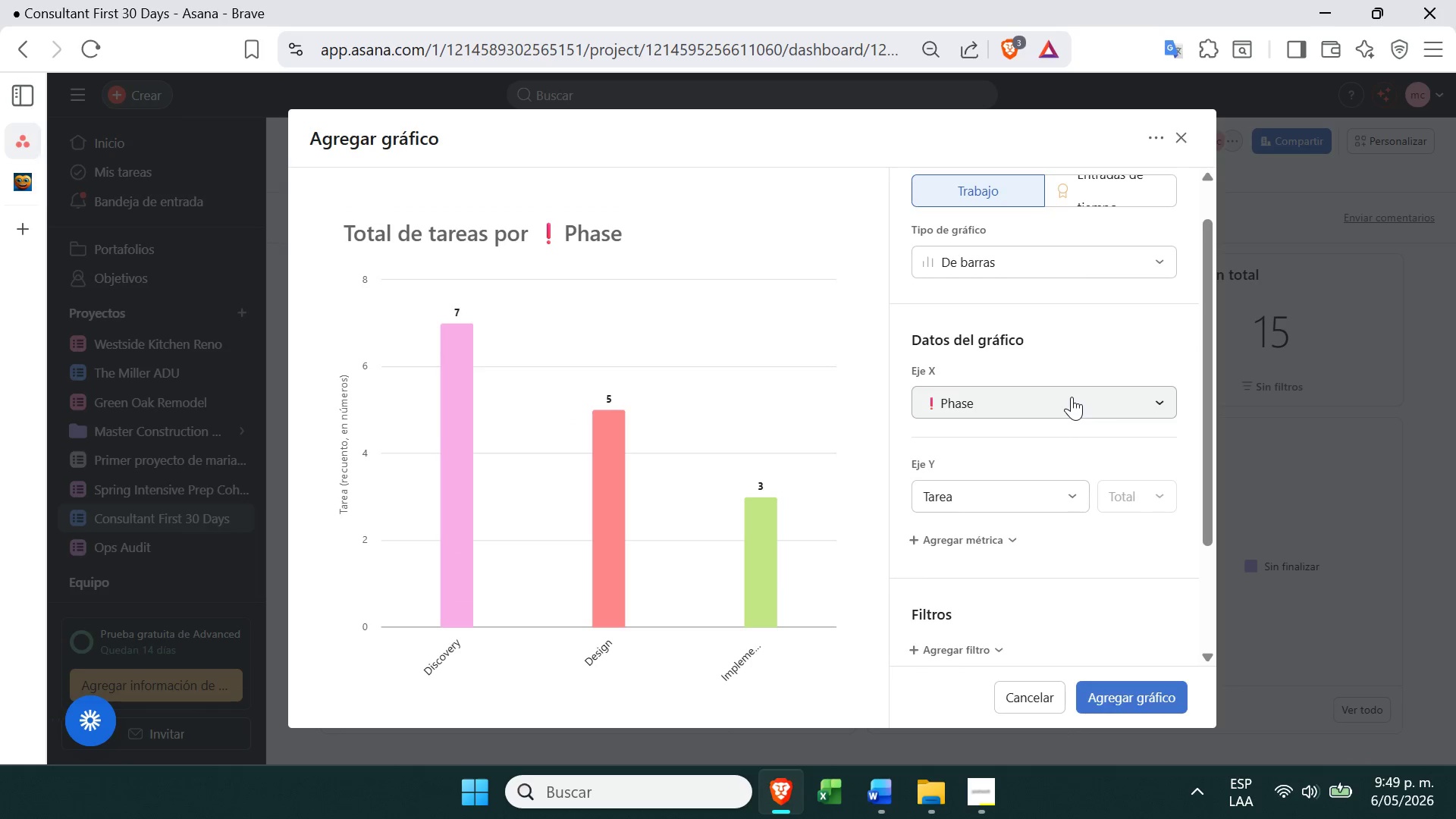 
left_click([1072, 397])
 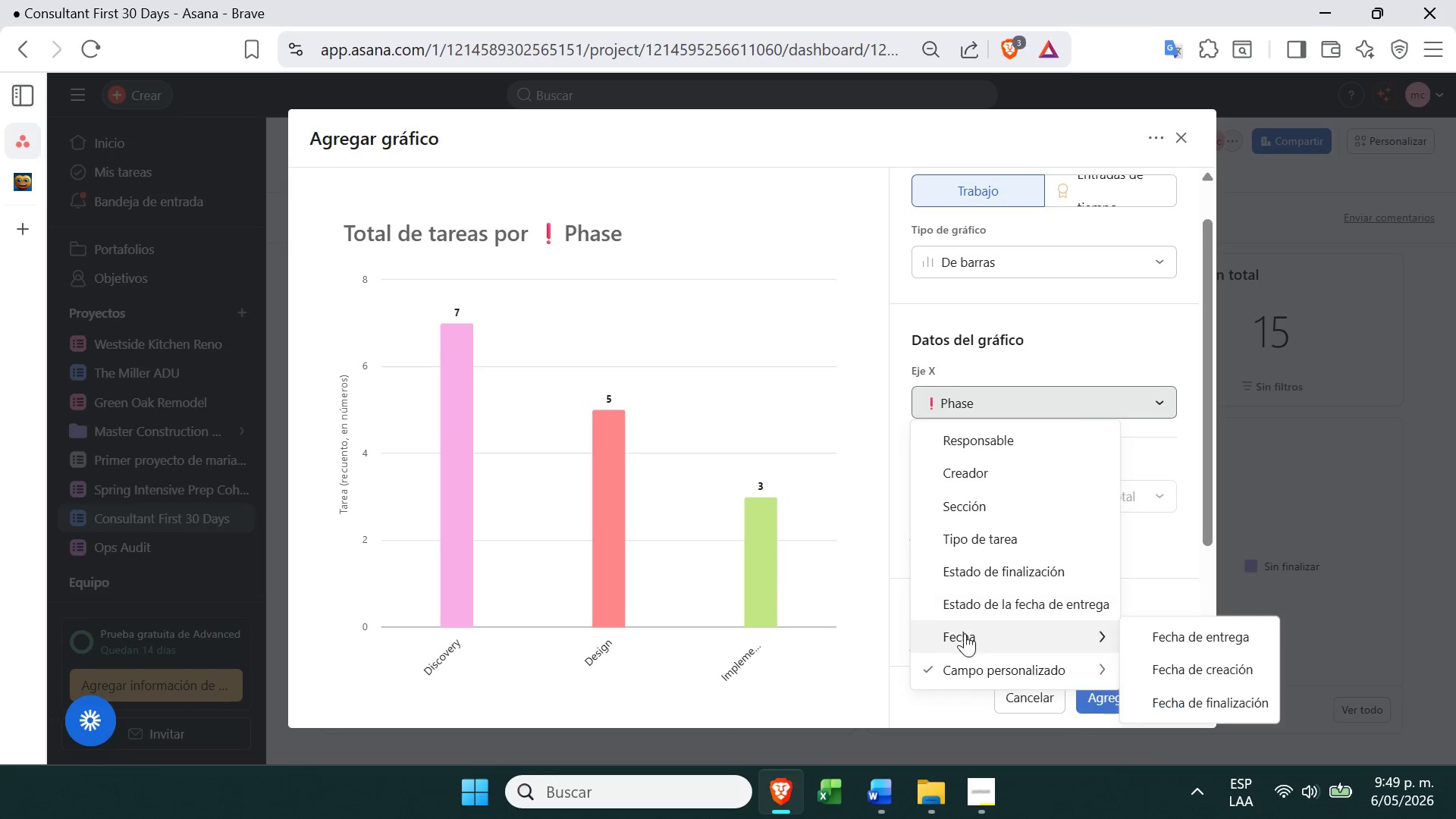 
left_click([947, 663])
 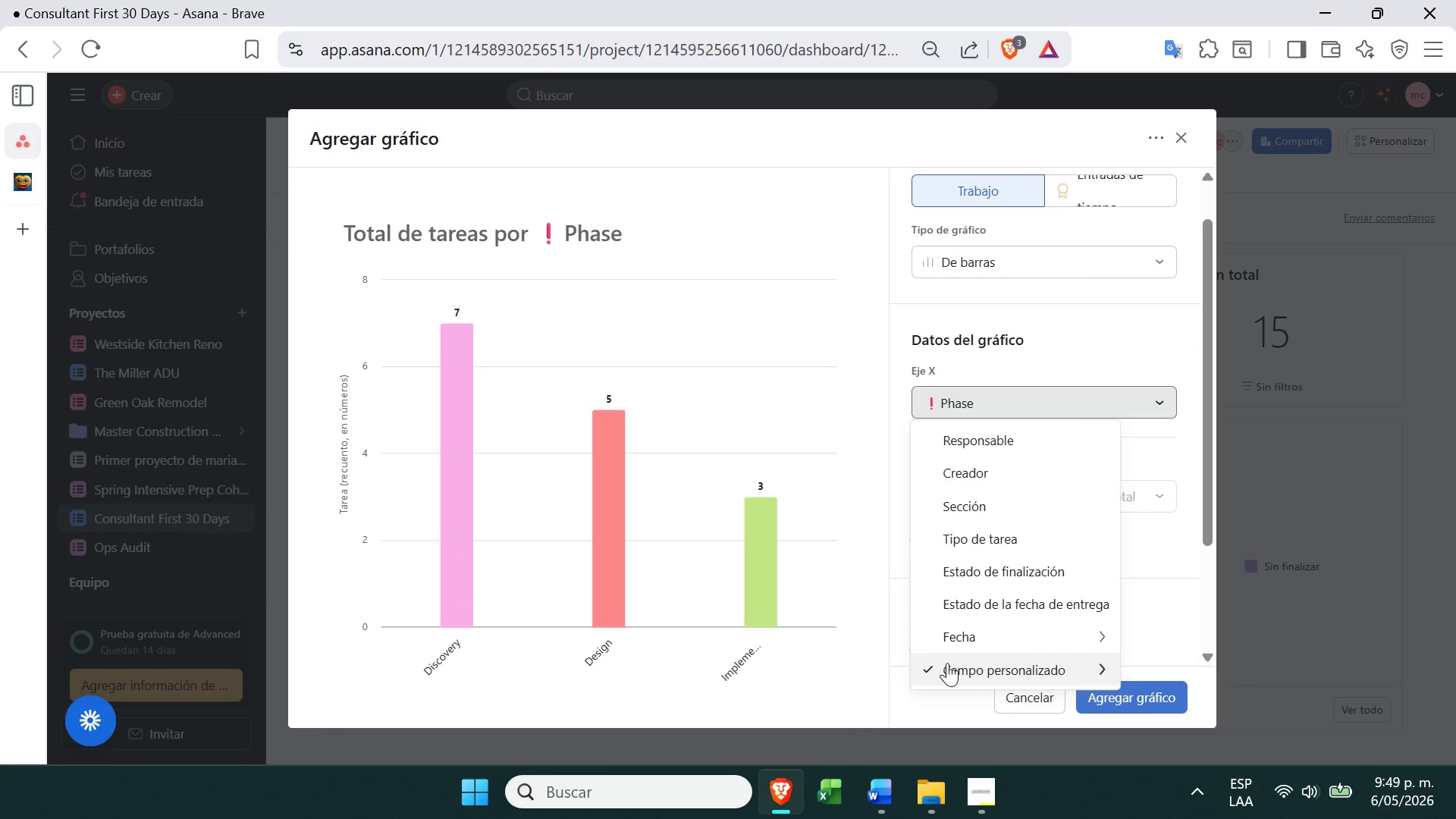 
left_click([947, 663])
 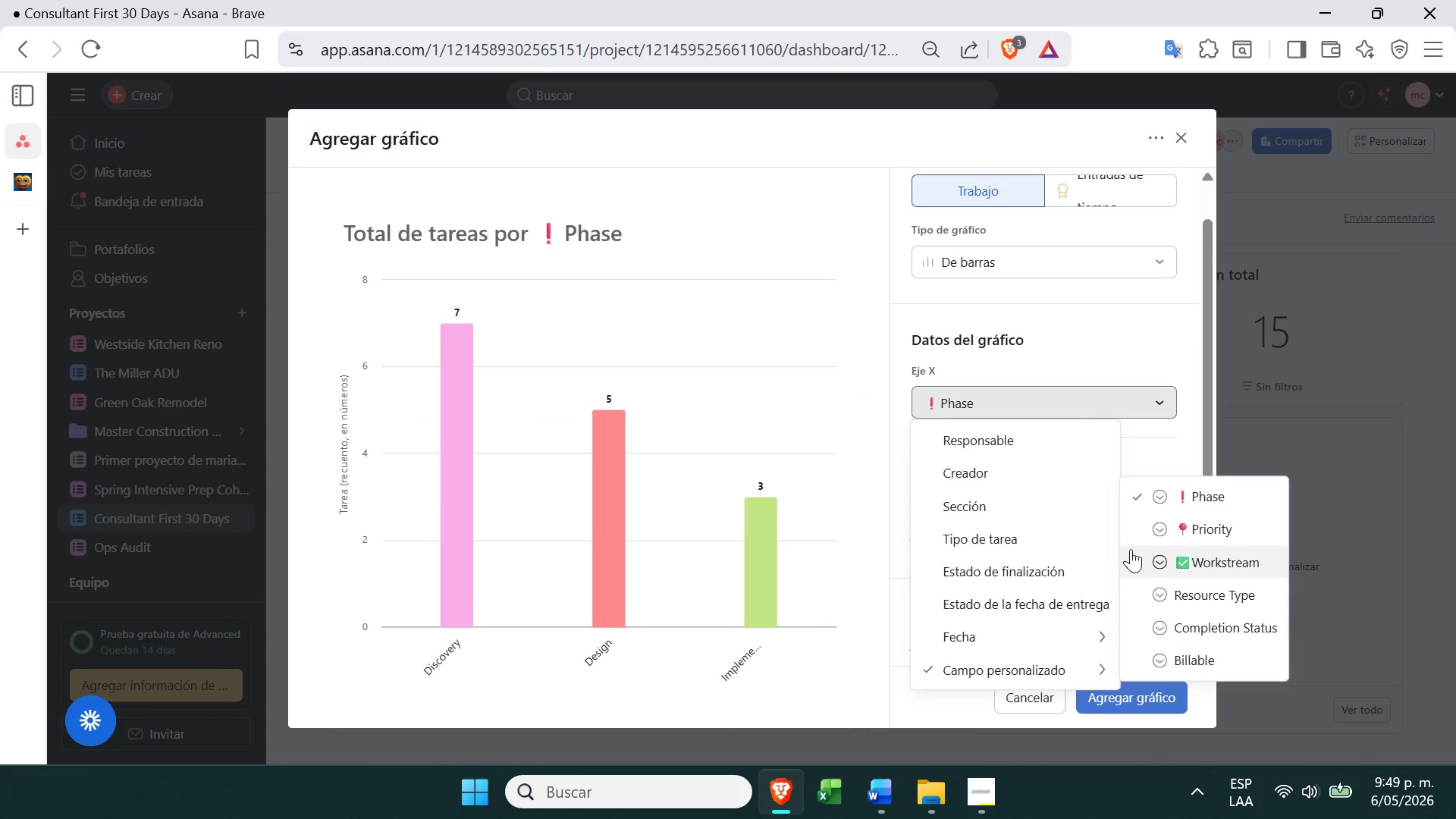 
left_click([1153, 534])
 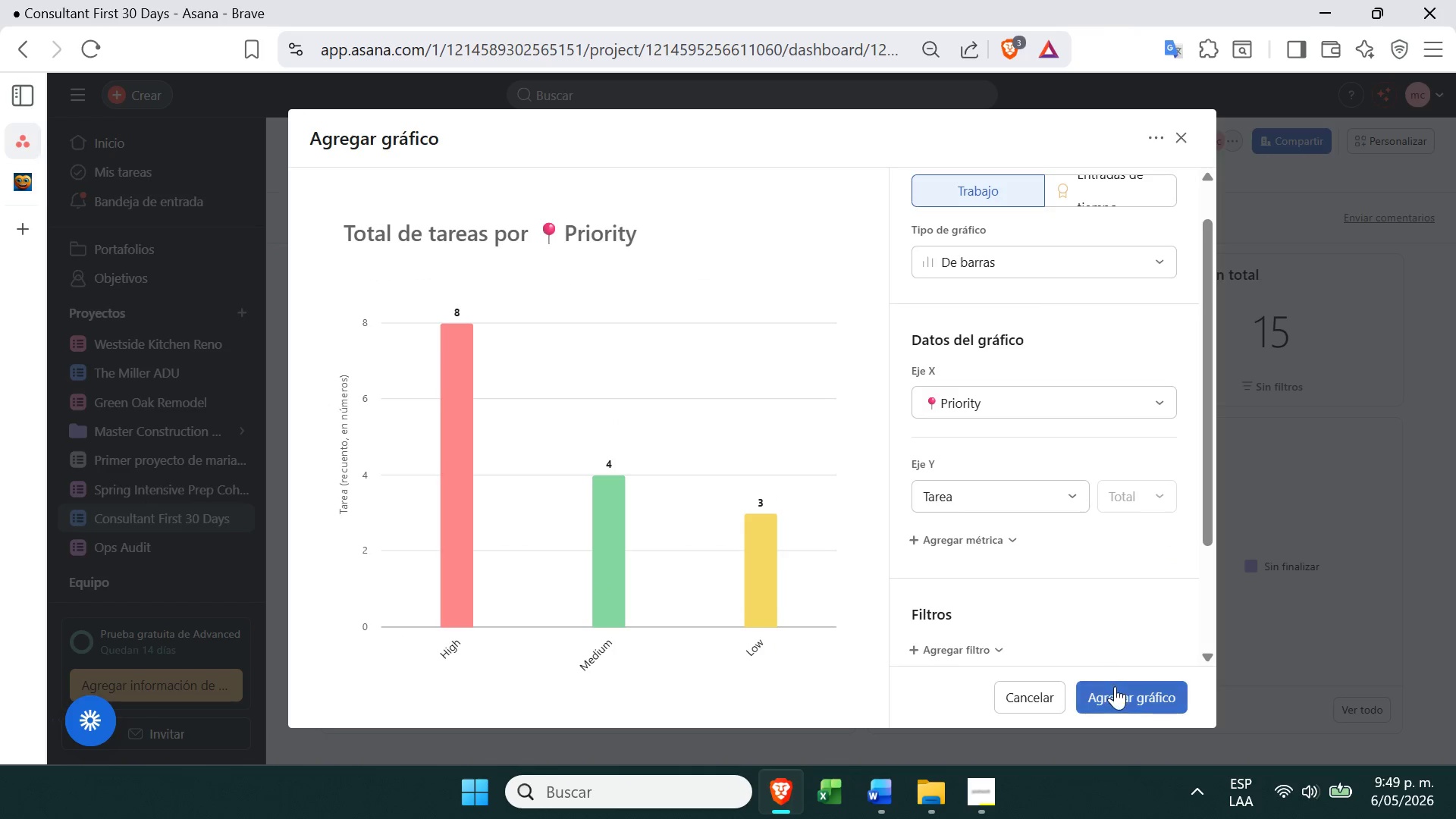 
left_click([1115, 686])
 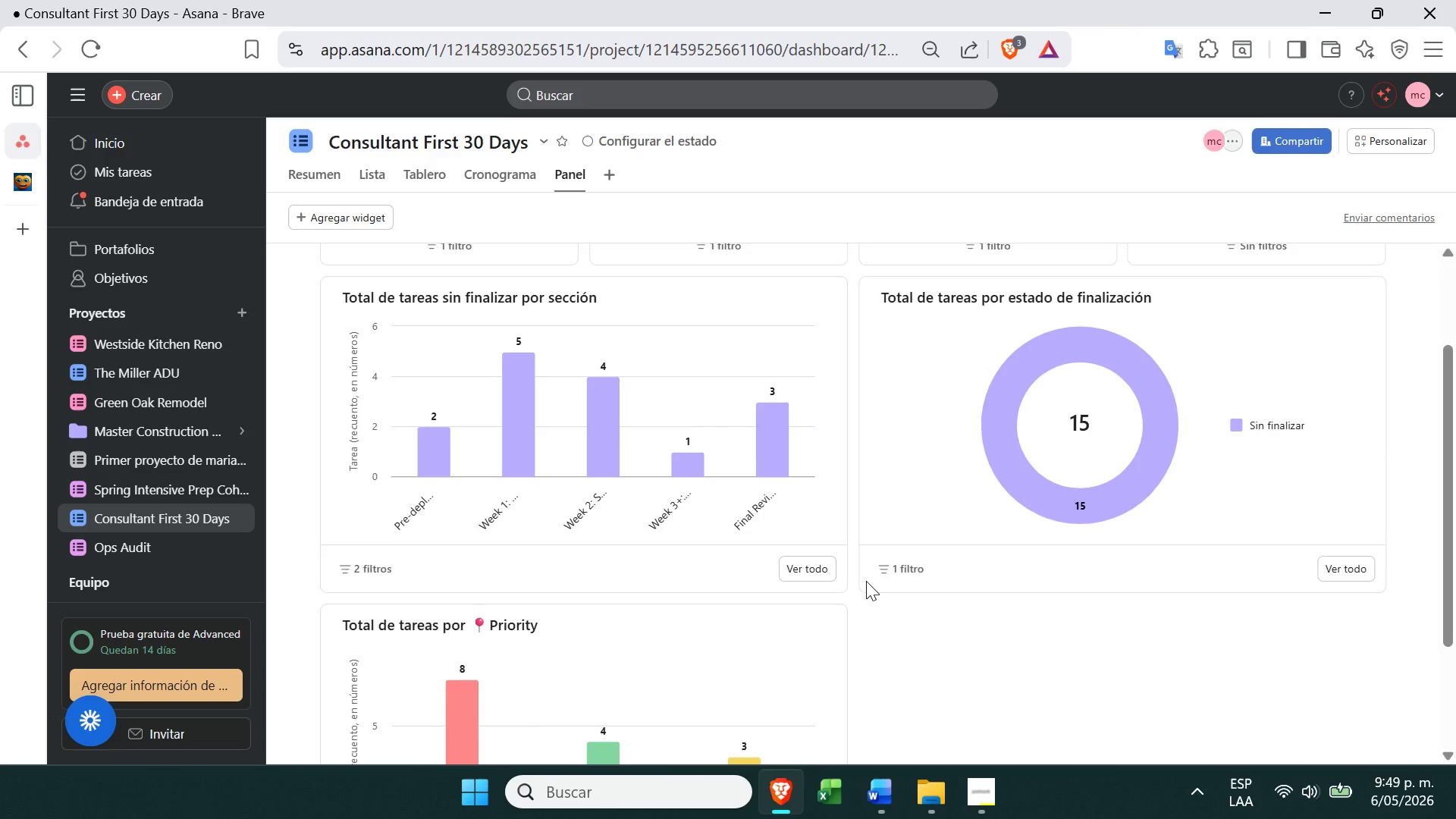 
left_click([967, 812])
 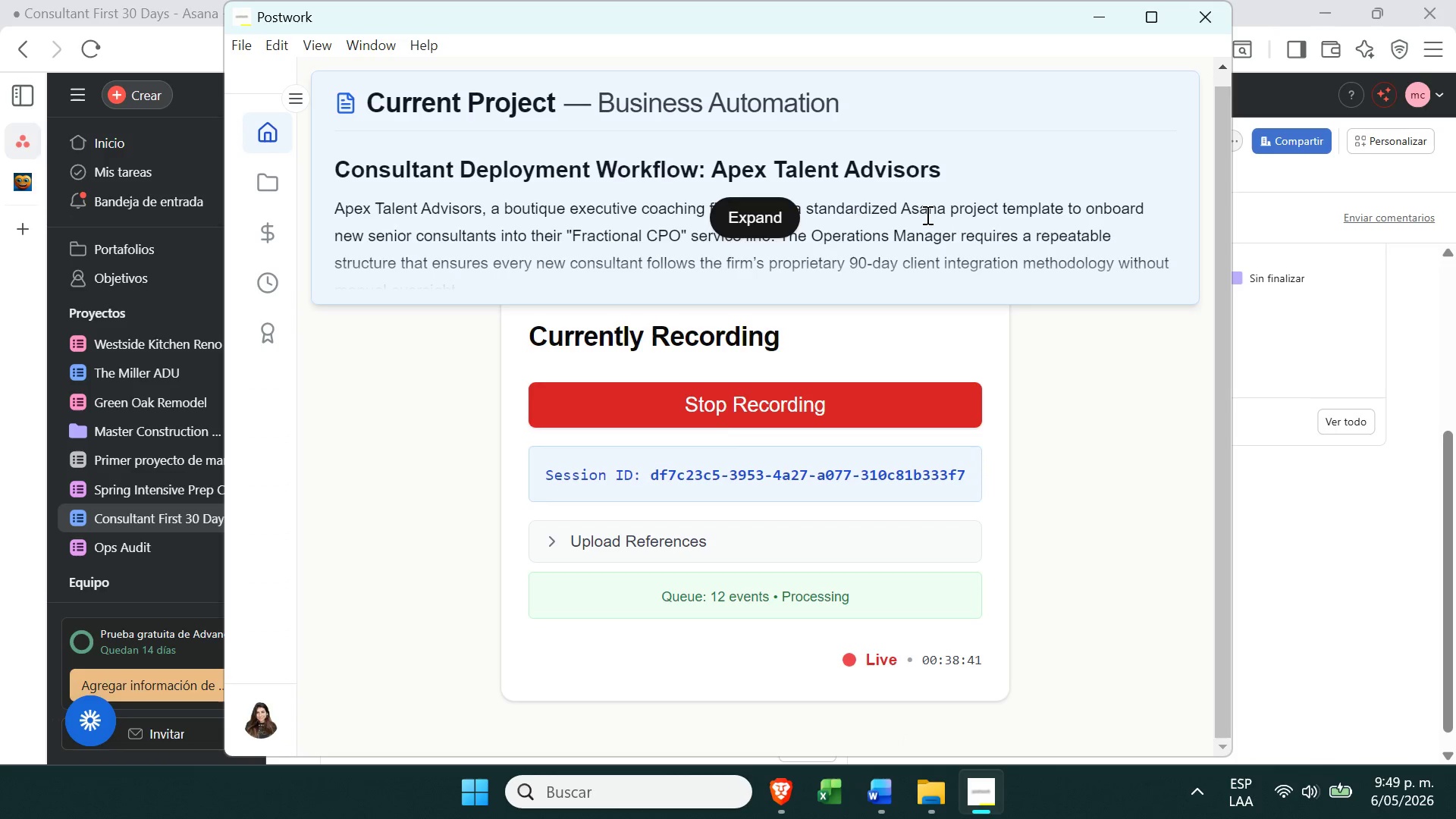 
left_click([1075, 10])
 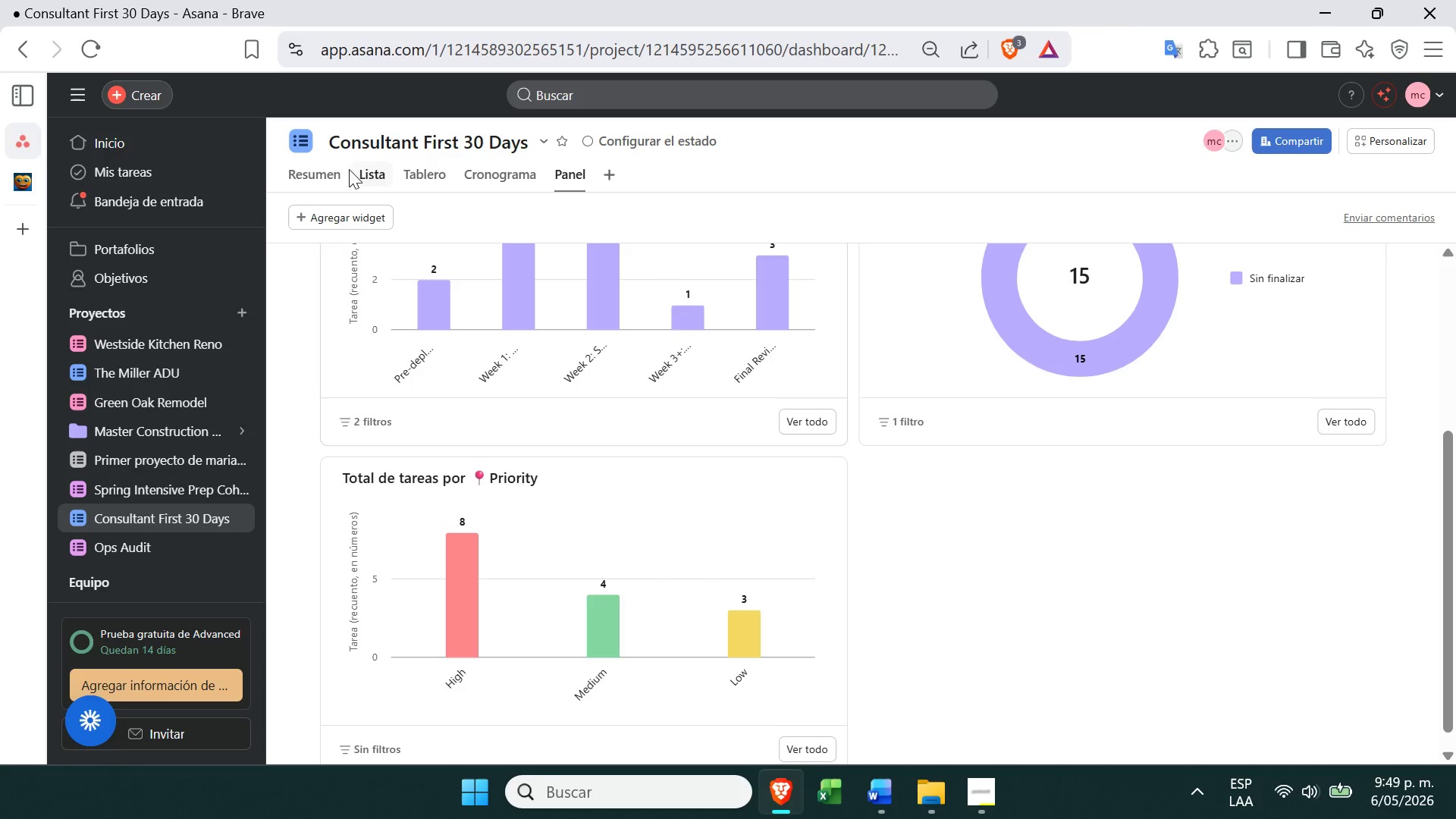 
left_click([375, 176])
 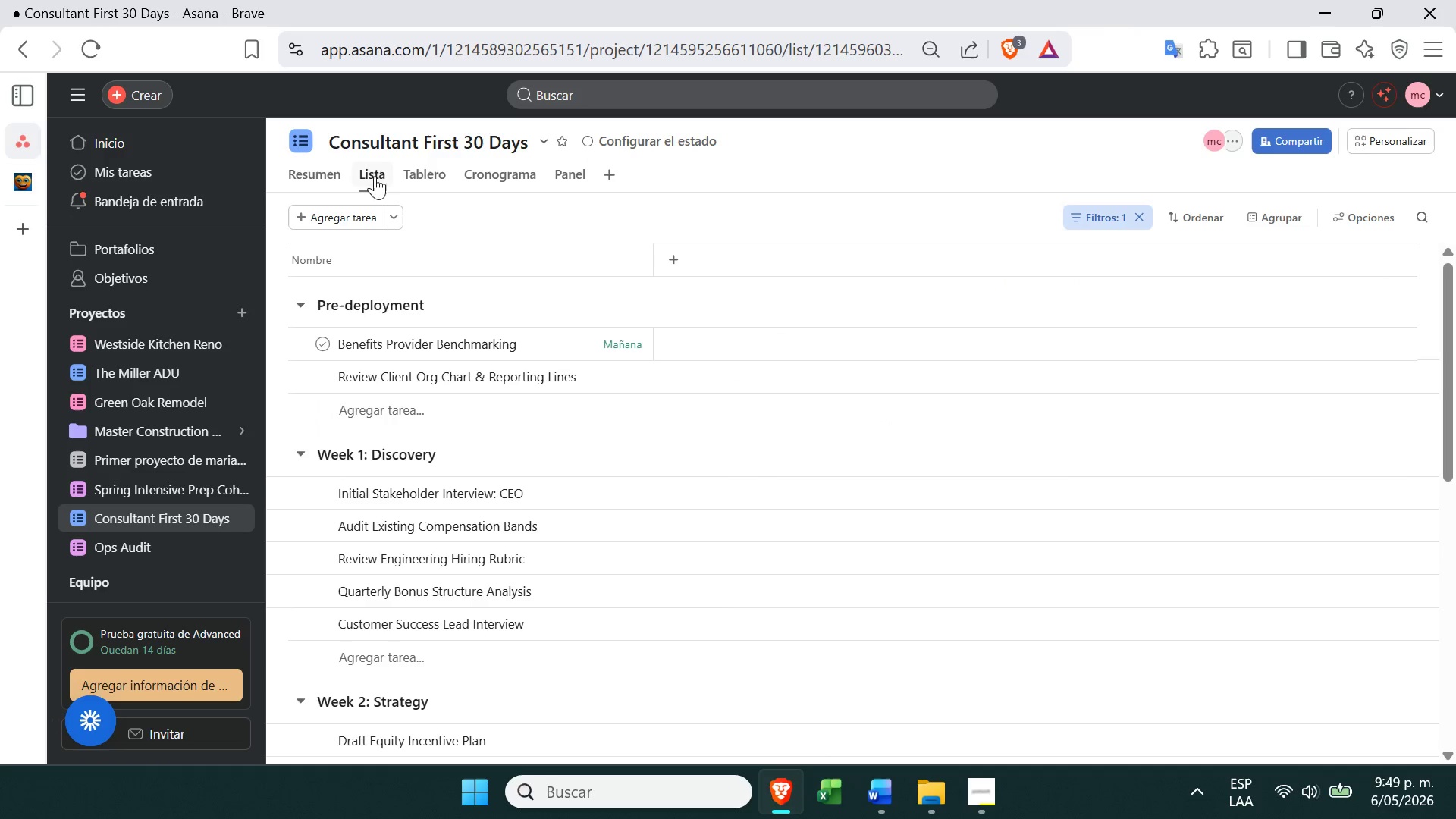 
left_click([437, 171])
 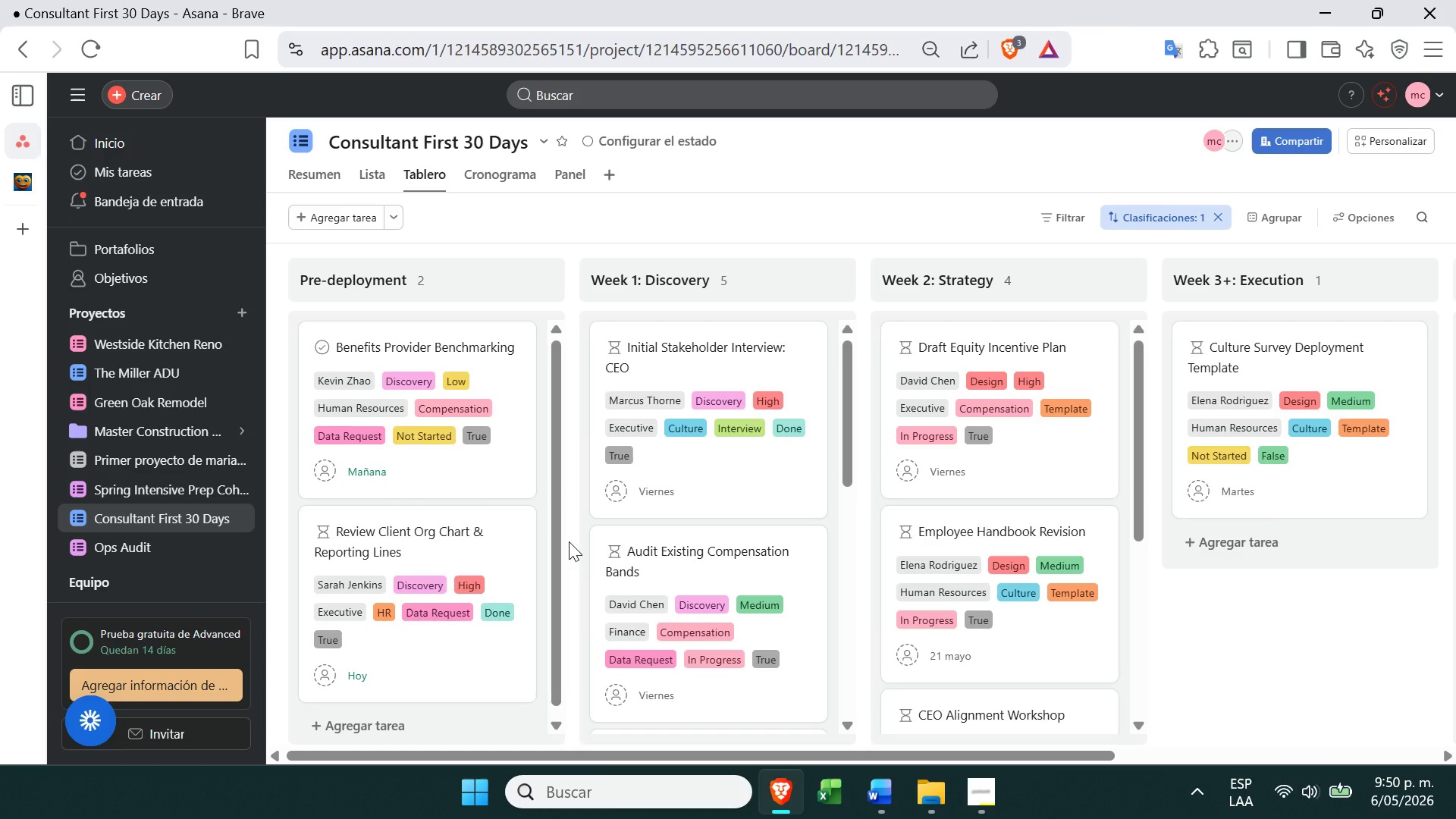 
wait(46.64)
 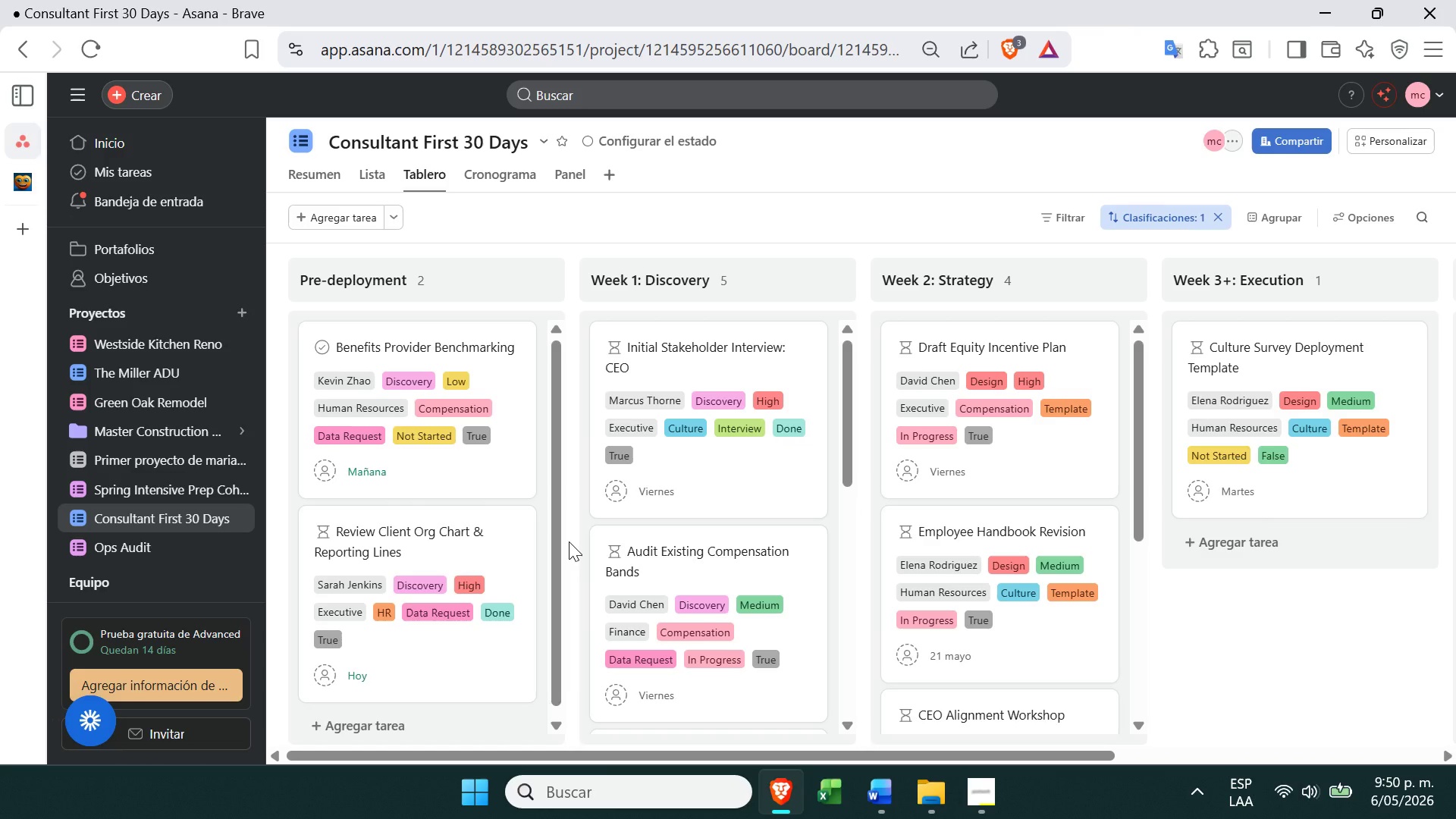 
left_click([230, 179])
 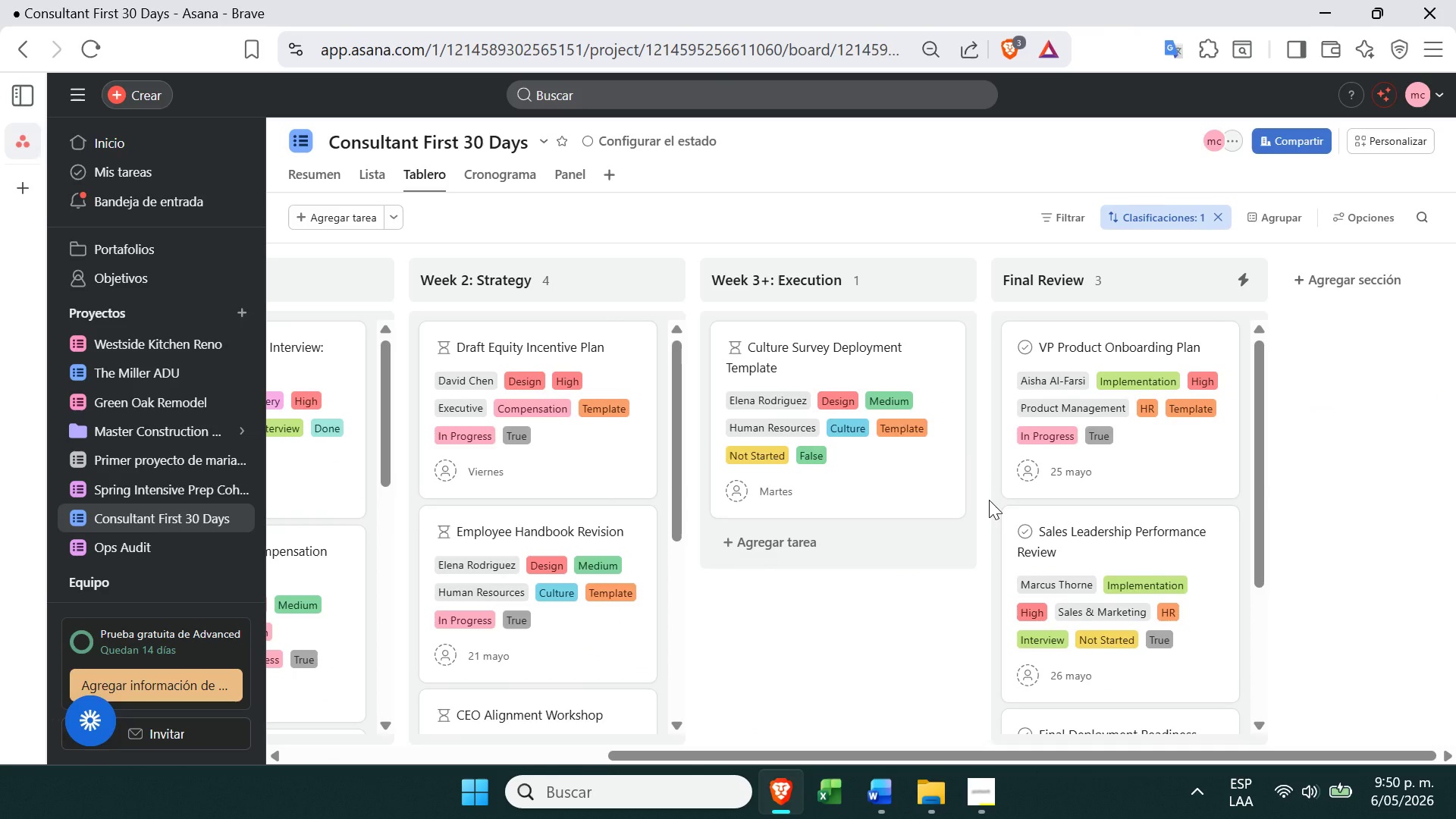 
wait(6.09)
 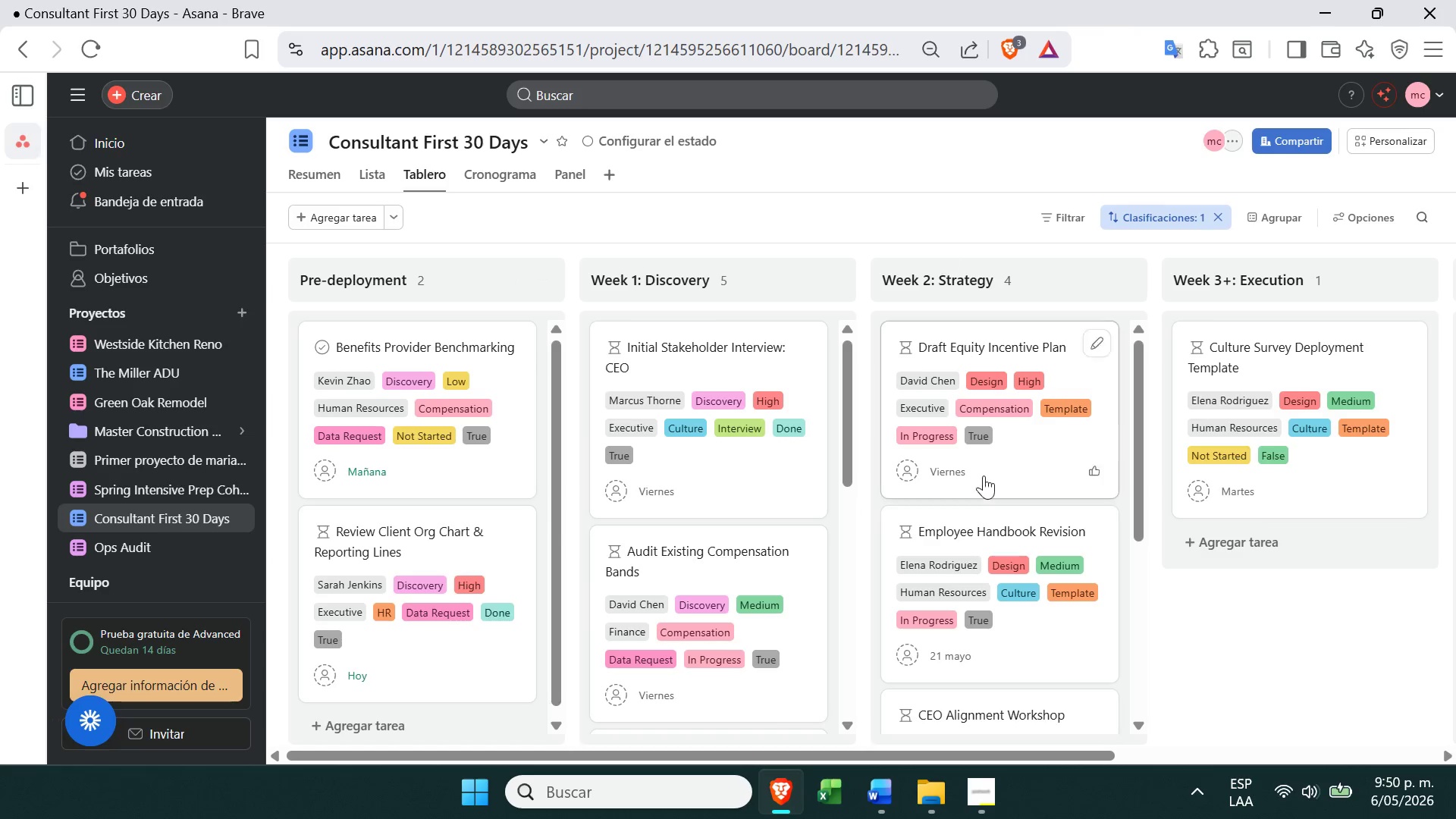 
left_click([982, 805])